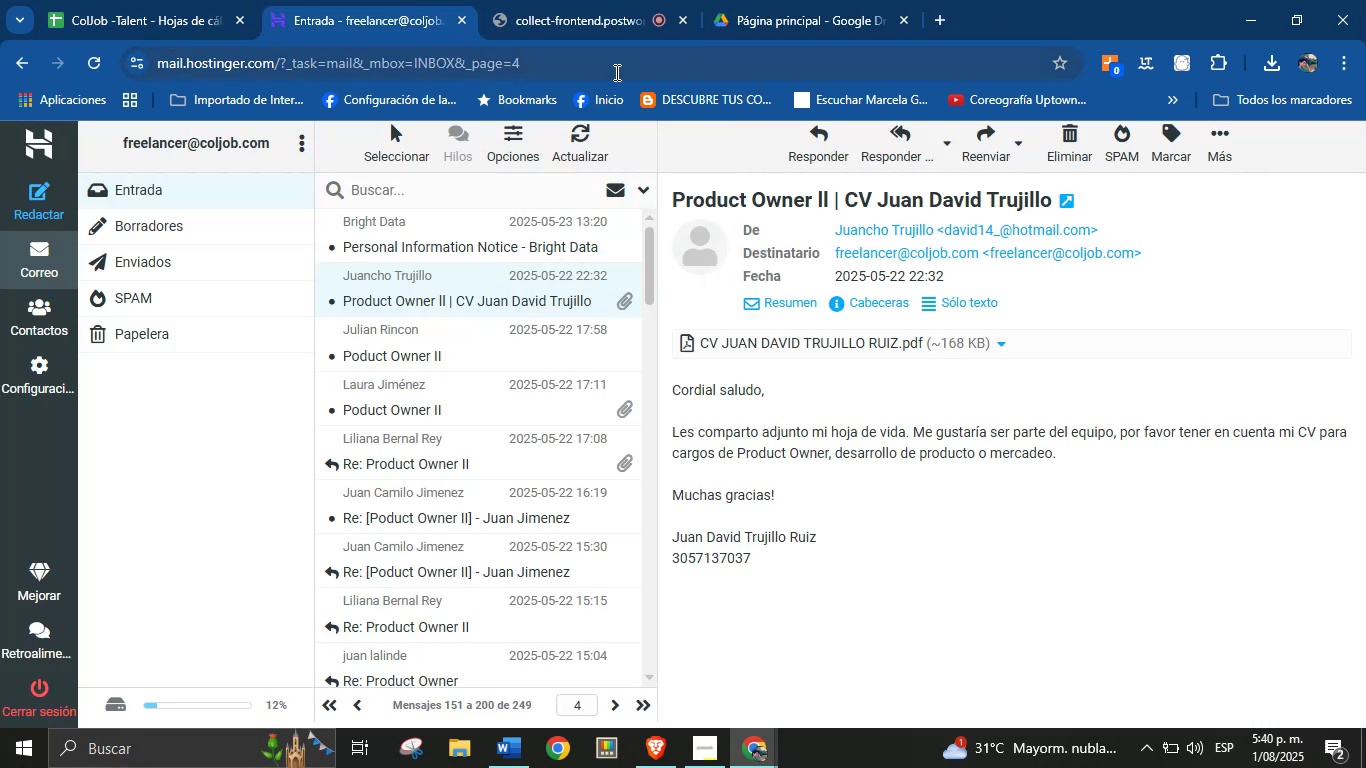 
scroll: coordinate [438, 377], scroll_direction: up, amount: 1.0
 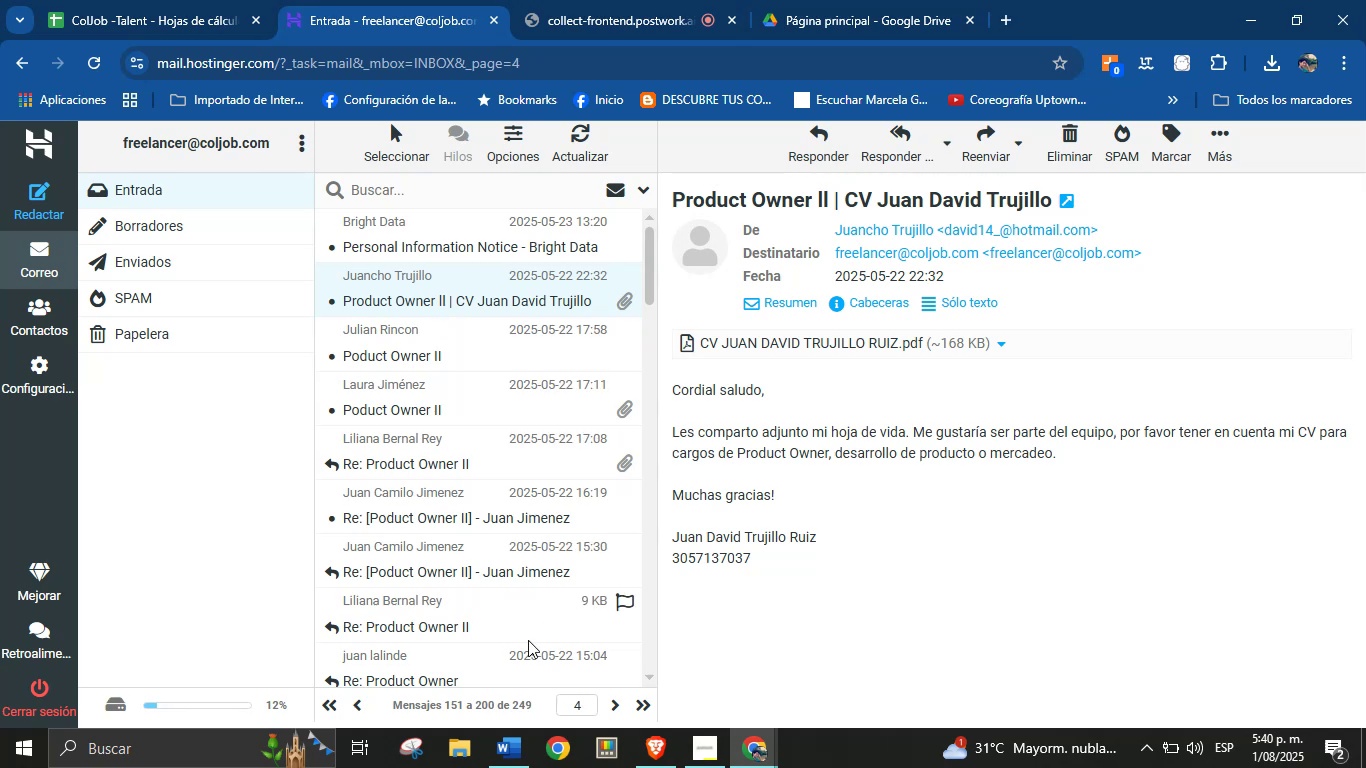 
left_click([354, 706])
 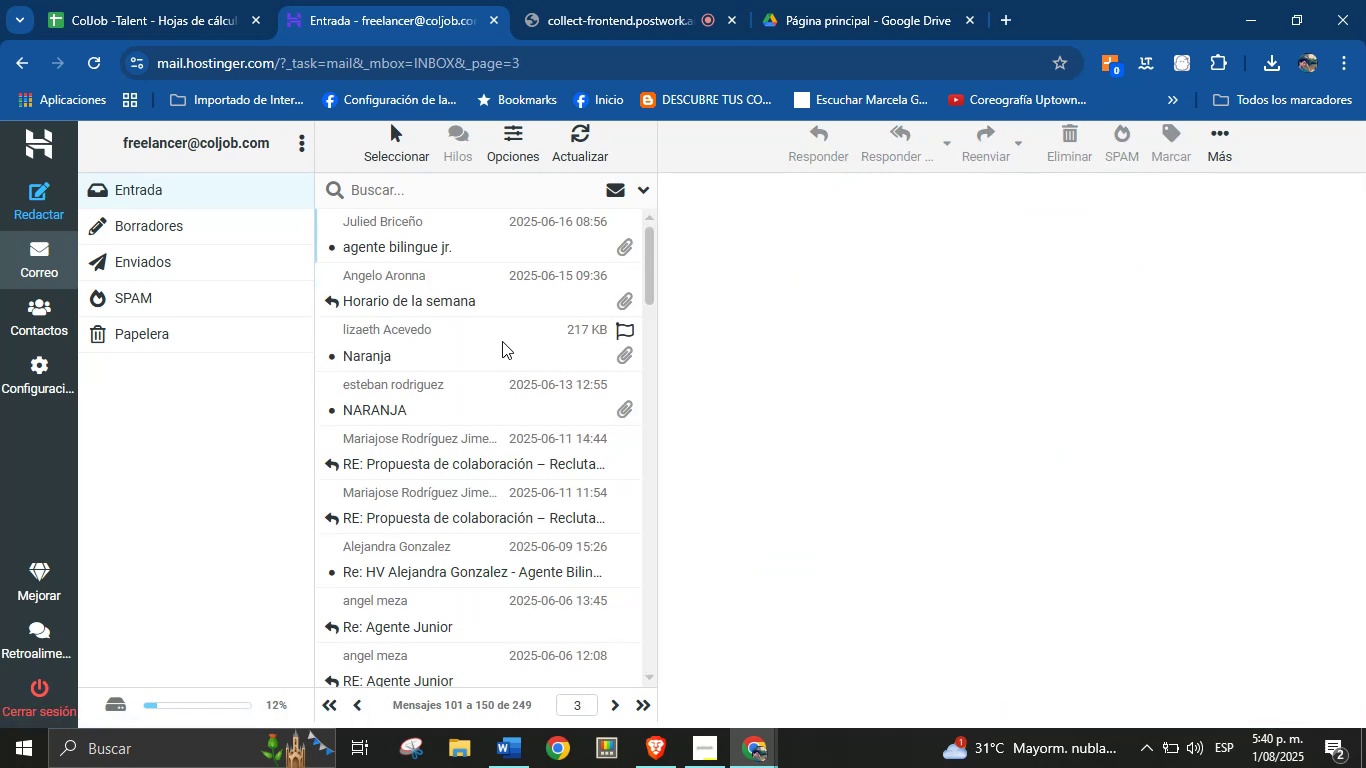 
scroll: coordinate [466, 625], scroll_direction: down, amount: 28.0
 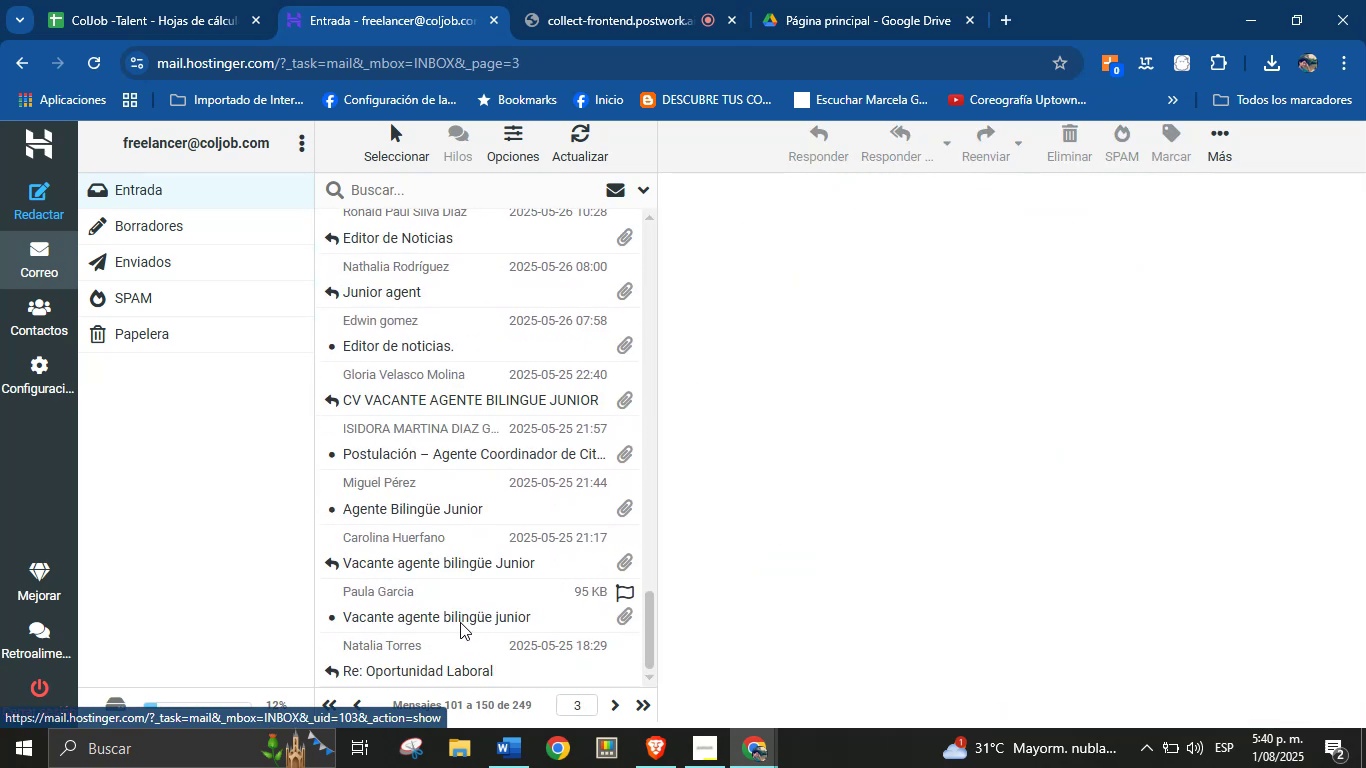 
left_click([460, 618])
 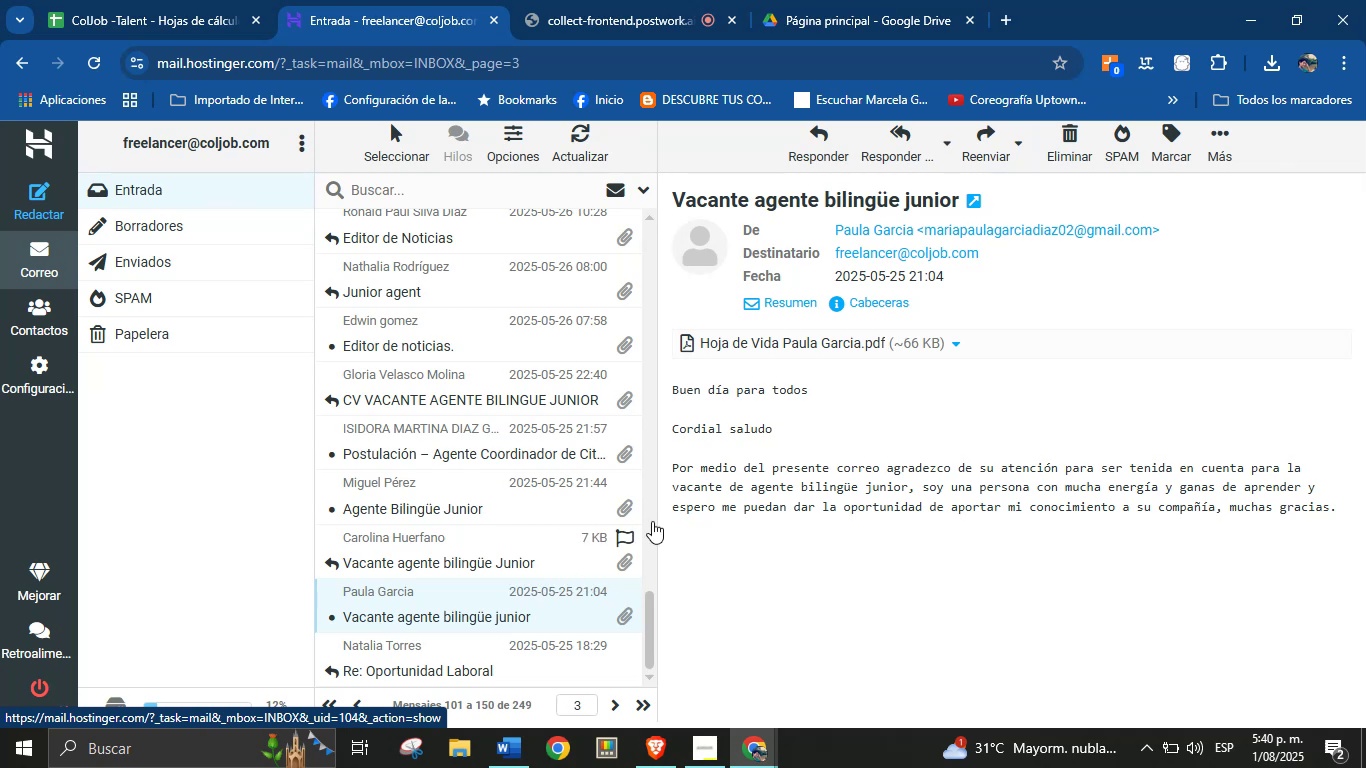 
left_click([952, 337])
 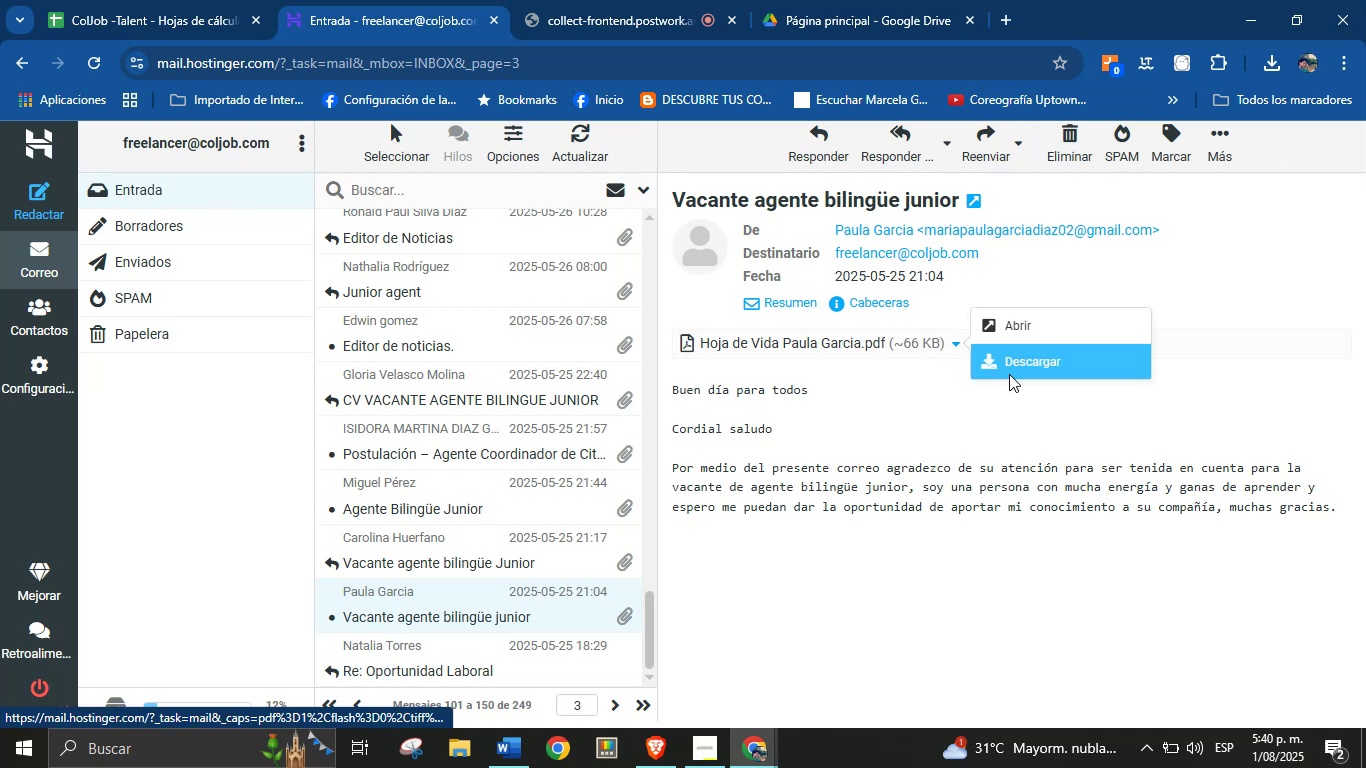 
left_click([1011, 371])
 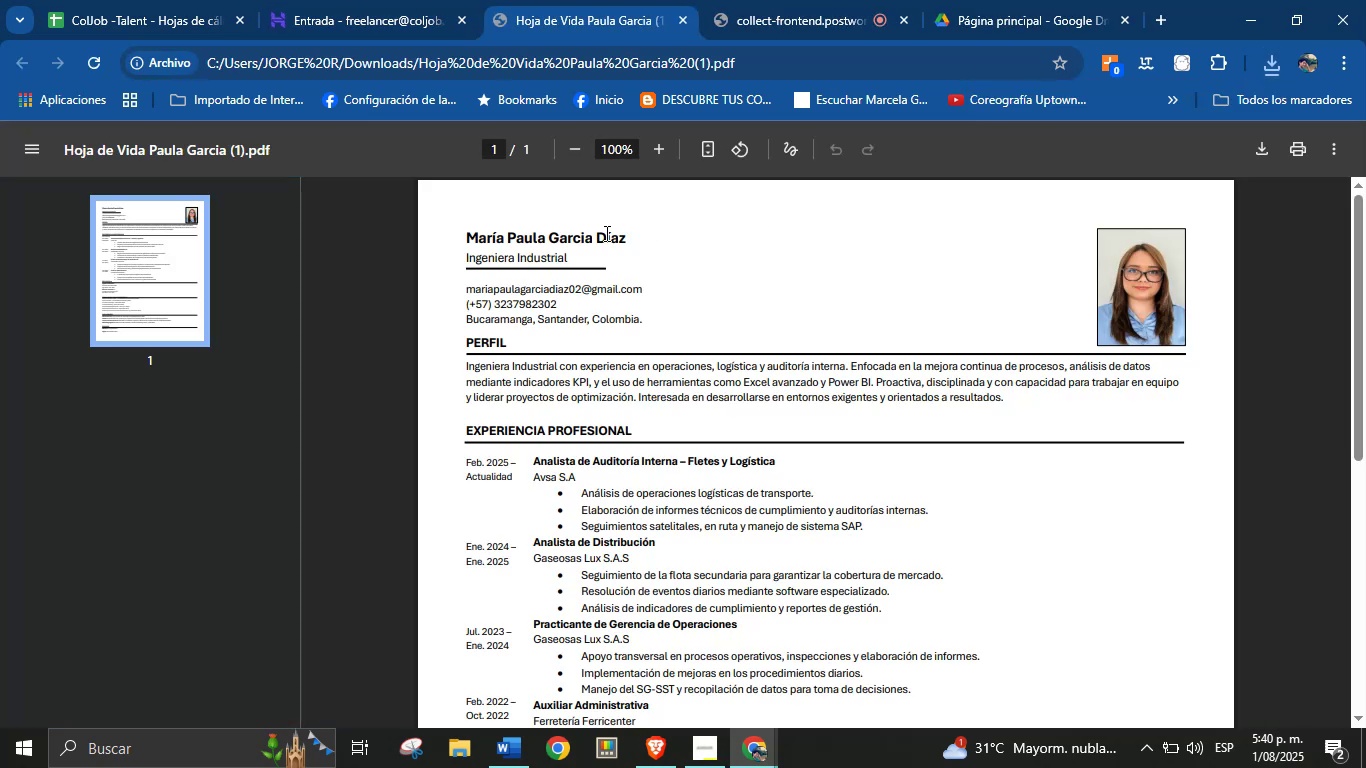 
wait(7.27)
 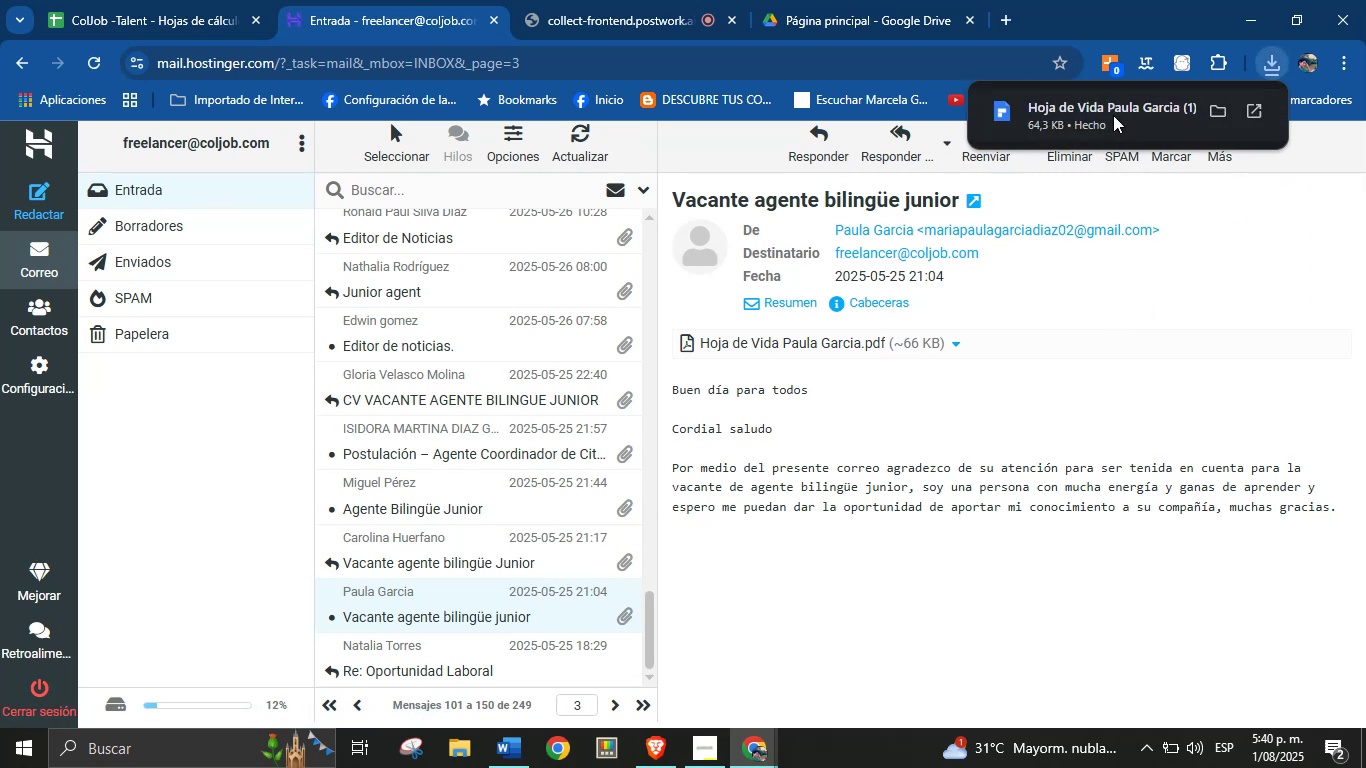 
right_click([598, 282])
 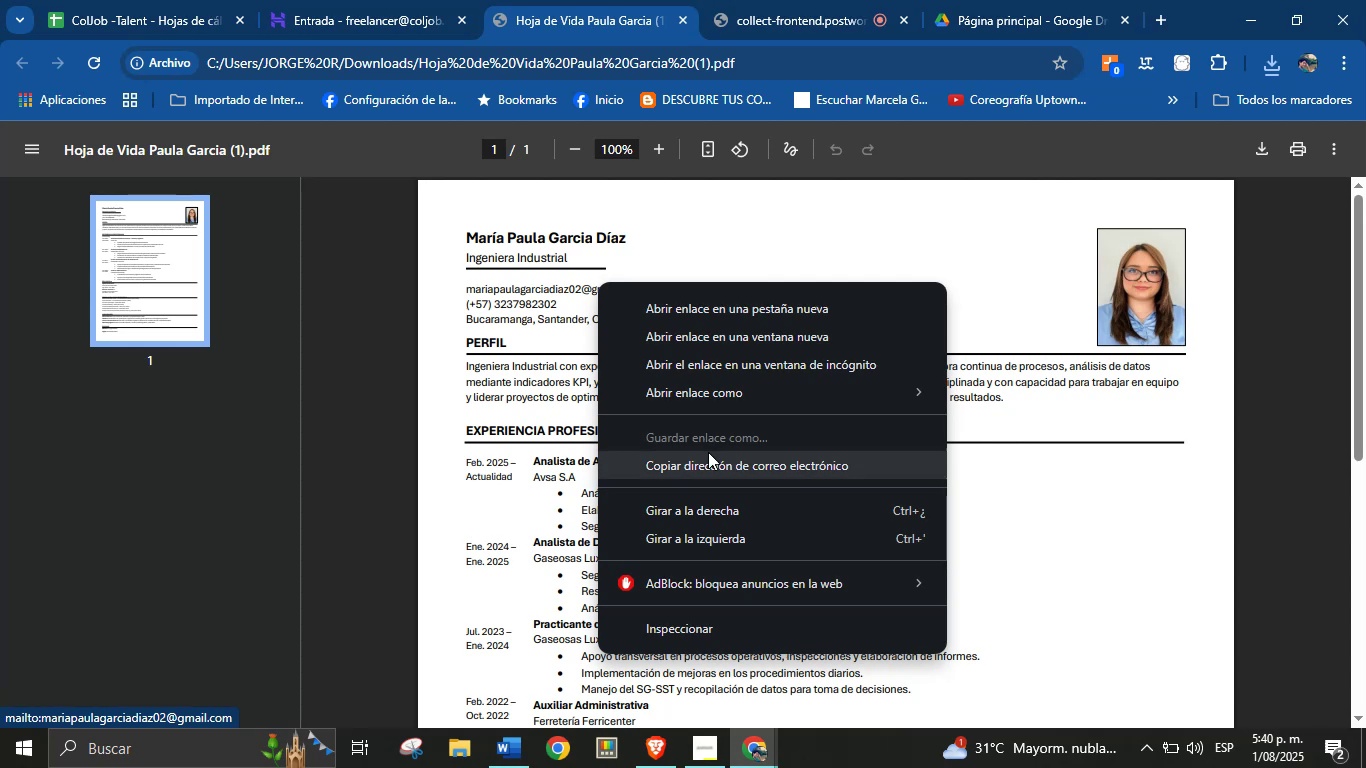 
left_click([710, 459])
 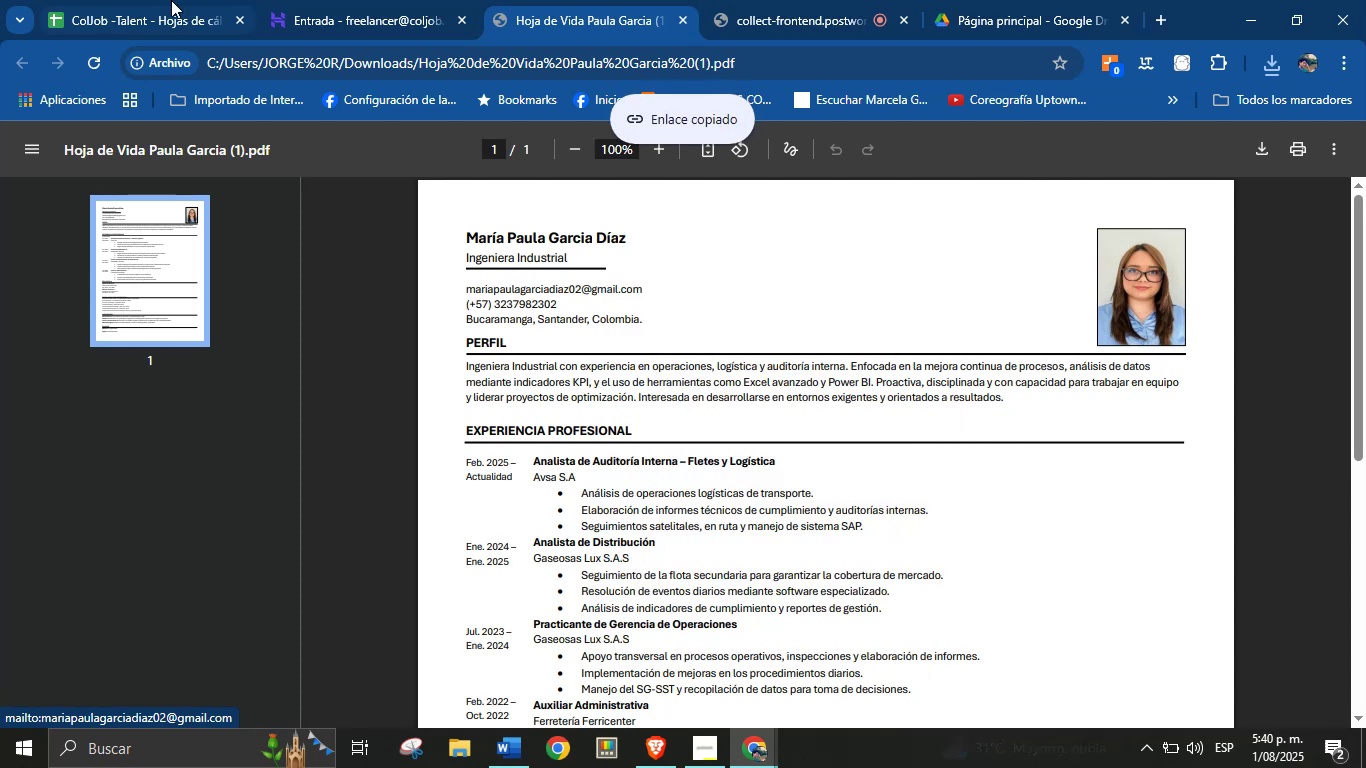 
left_click([158, 0])
 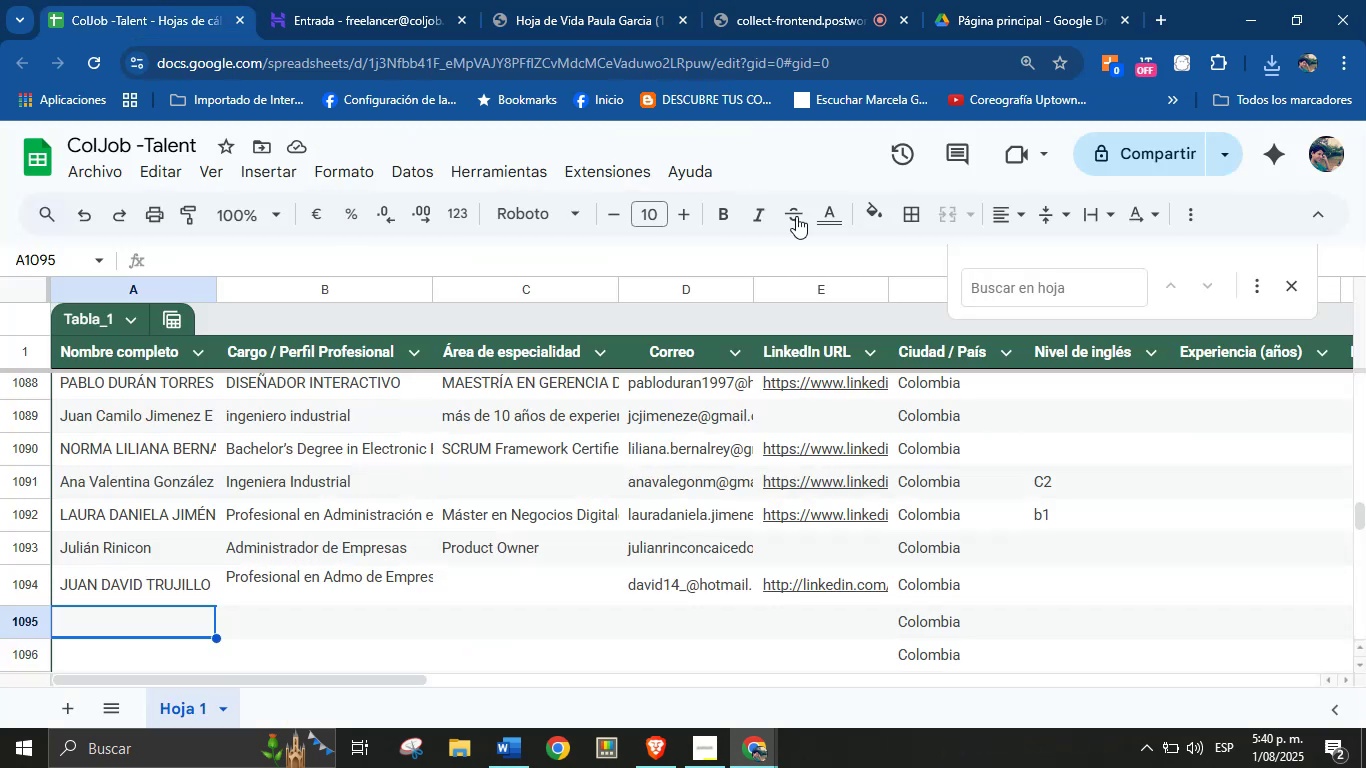 
left_click([992, 291])
 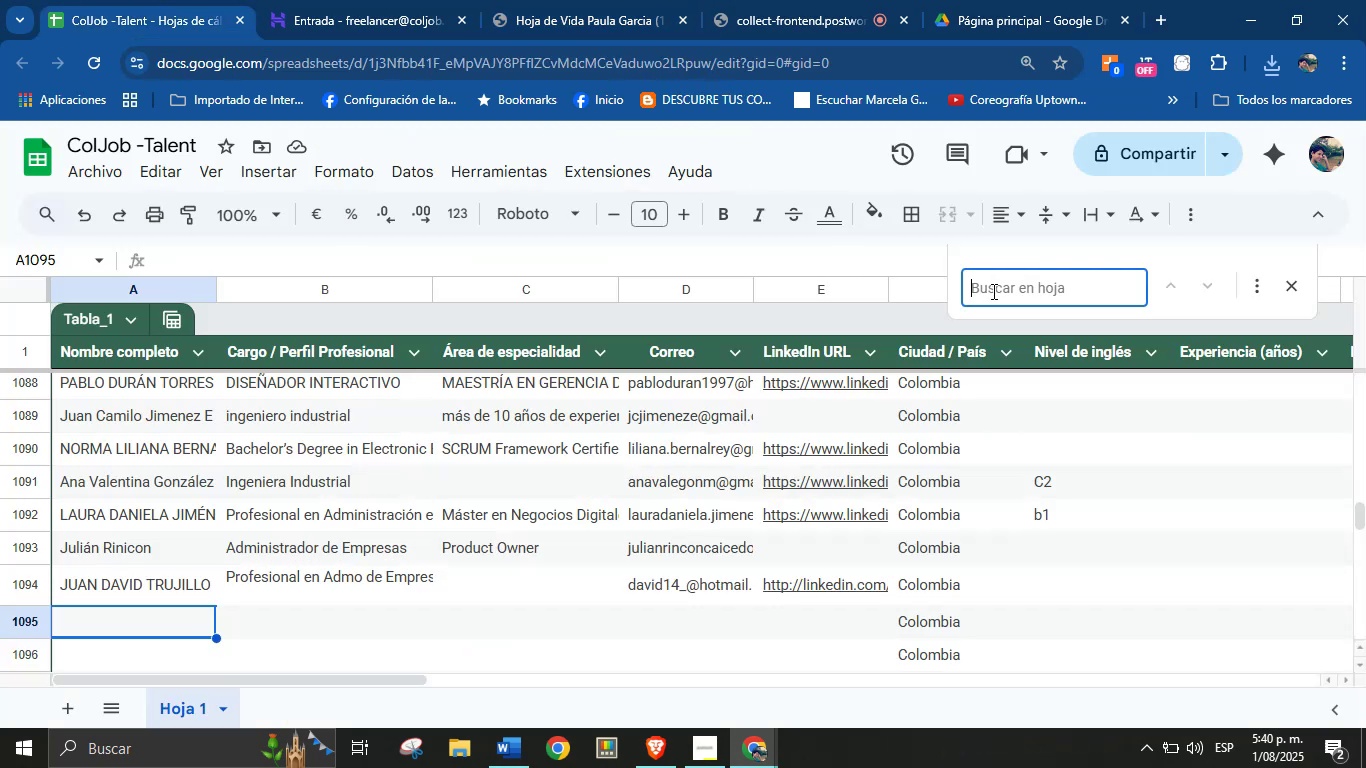 
key(Control+V)
 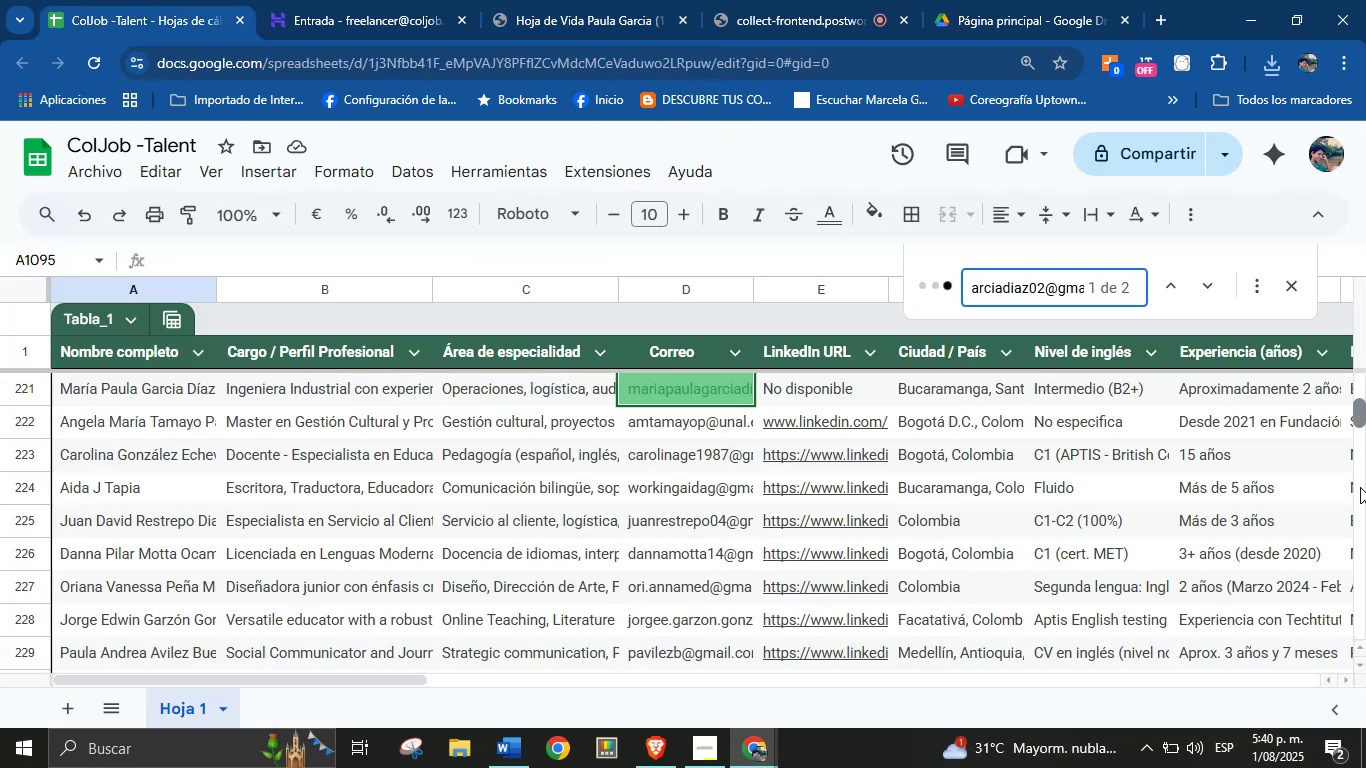 
left_click([1290, 286])
 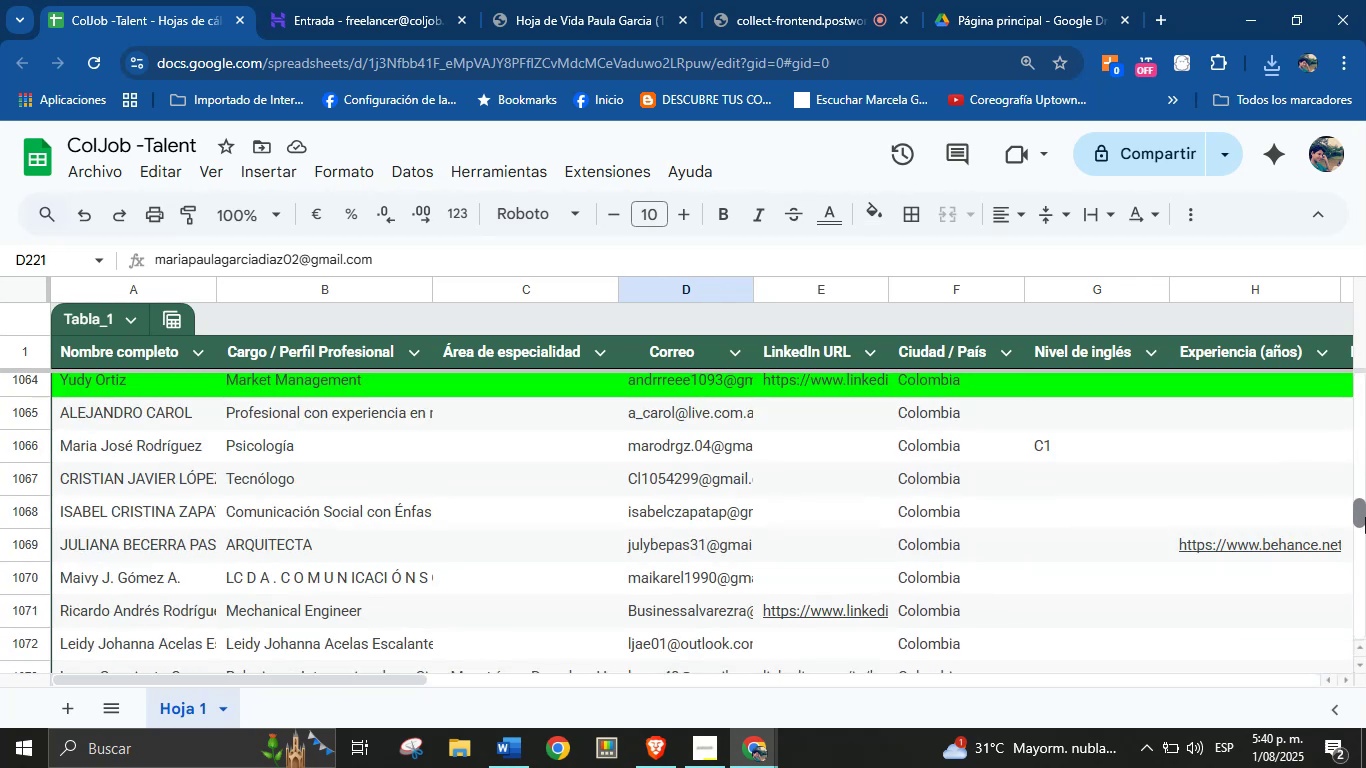 
wait(5.36)
 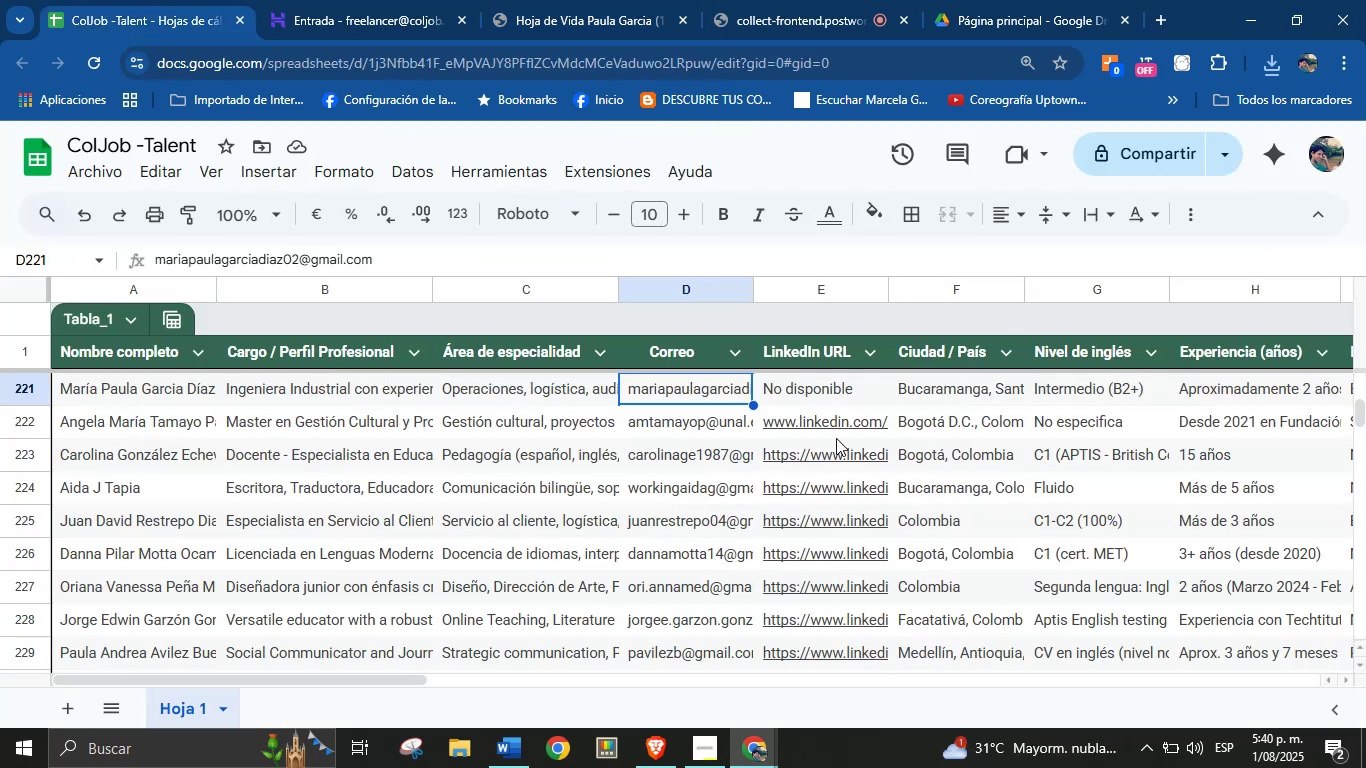 
scroll: coordinate [696, 525], scroll_direction: down, amount: 4.0
 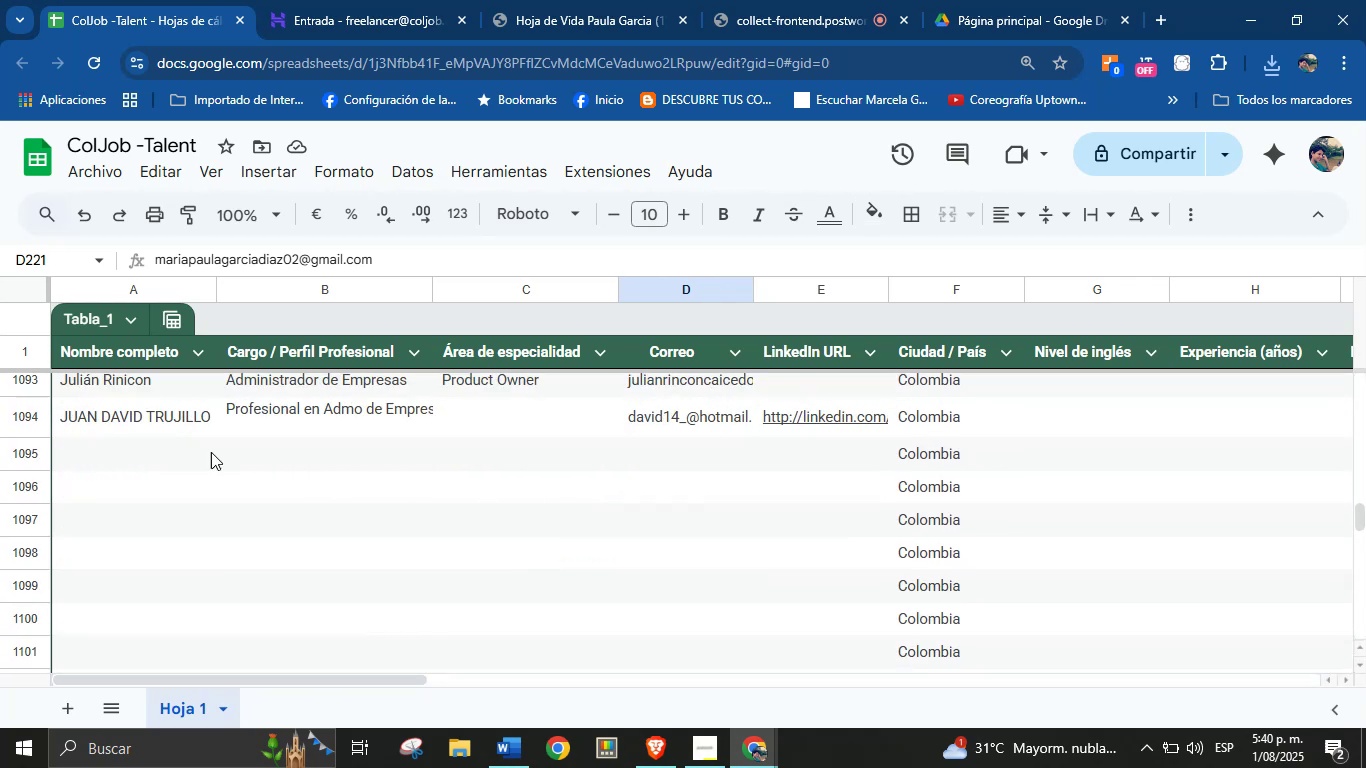 
left_click([159, 447])
 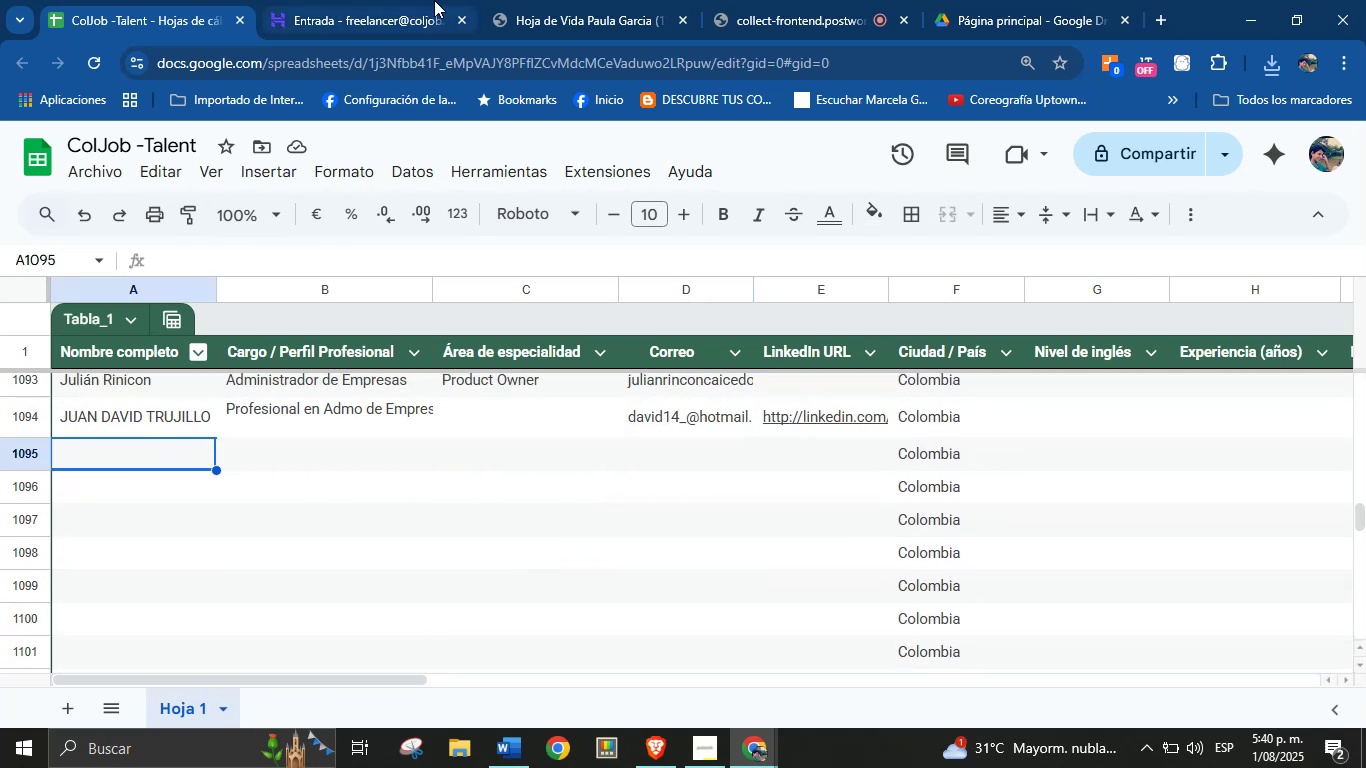 
left_click([530, 0])
 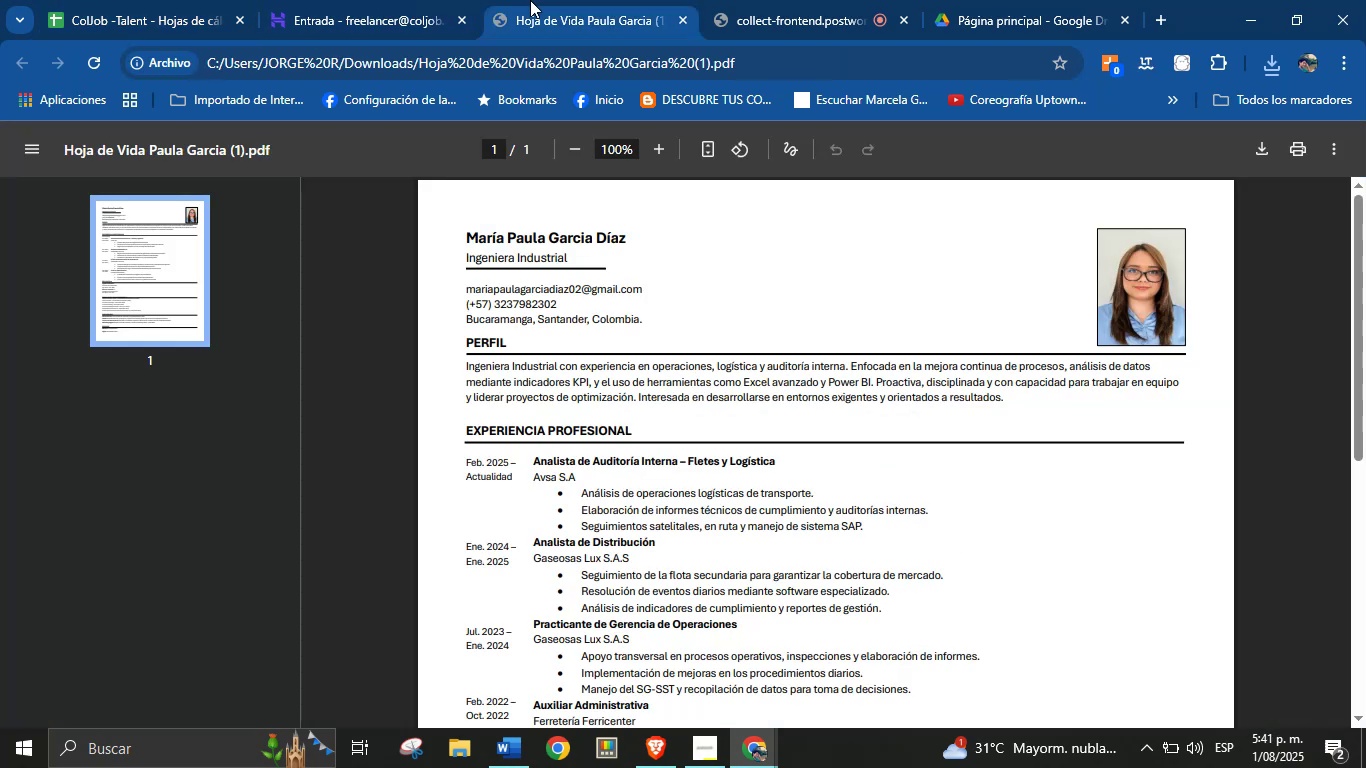 
left_click([356, 0])
 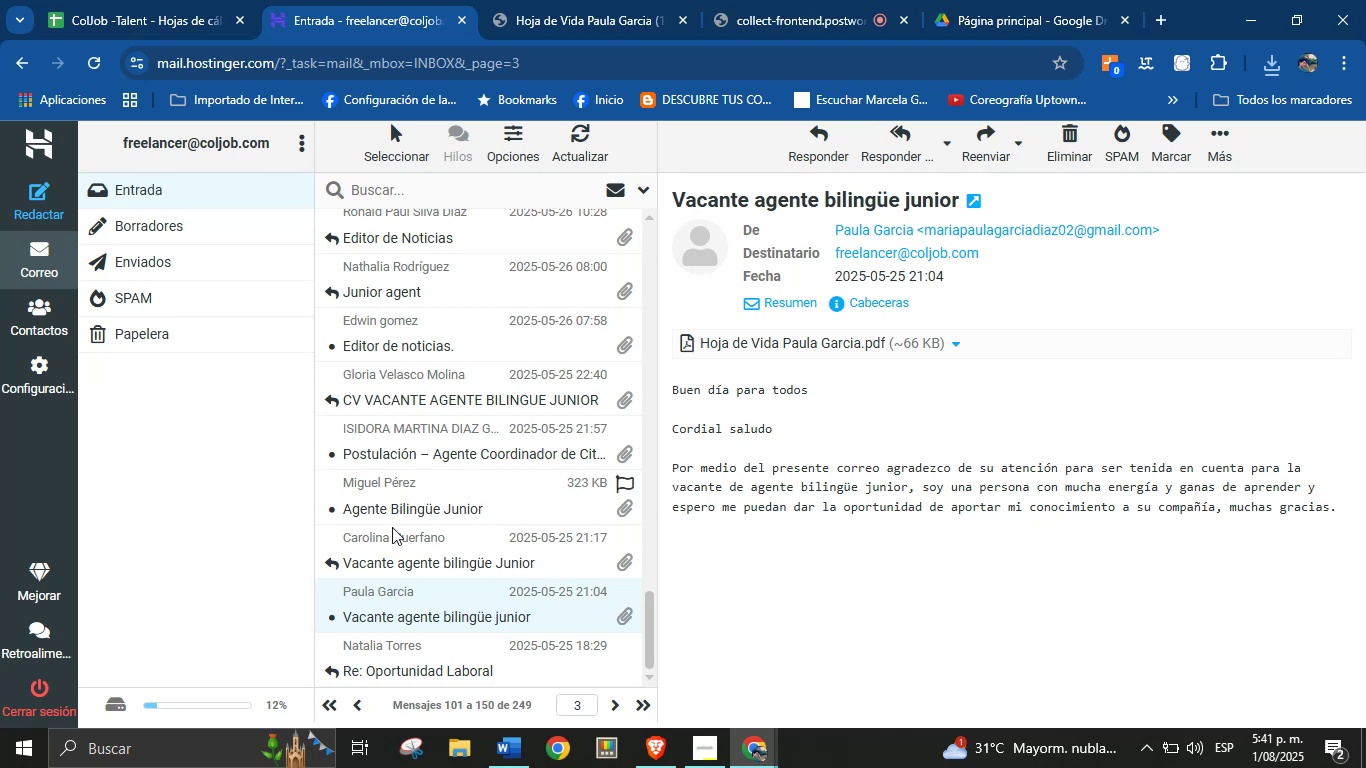 
left_click([398, 538])
 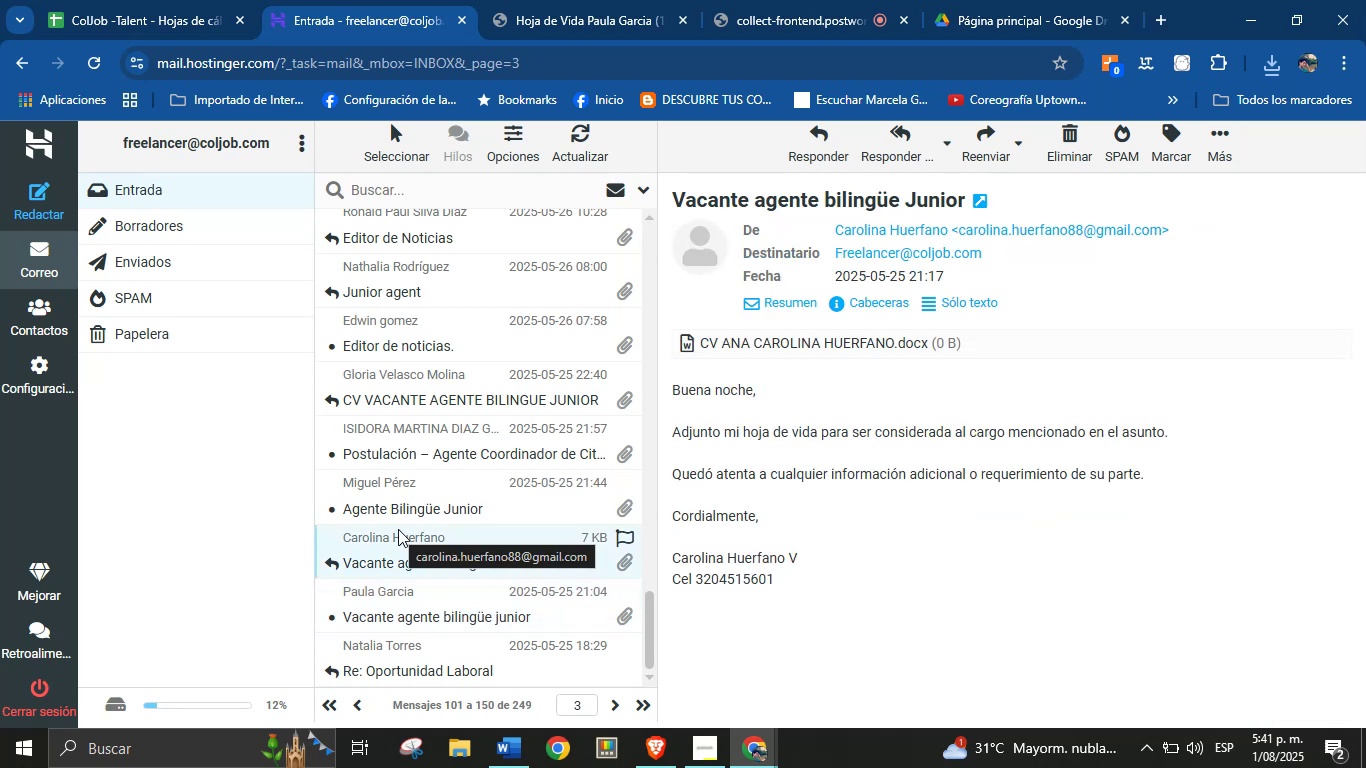 
mouse_move([458, 526])
 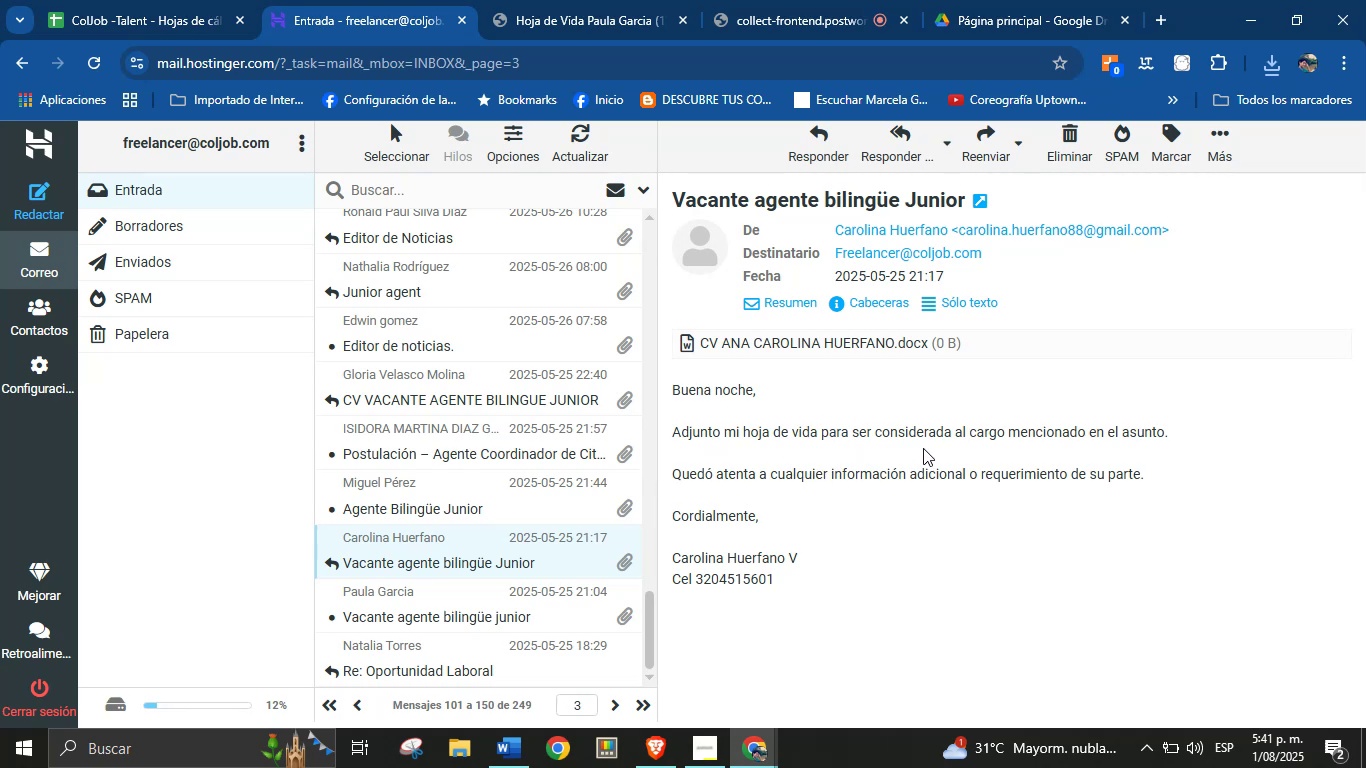 
wait(9.99)
 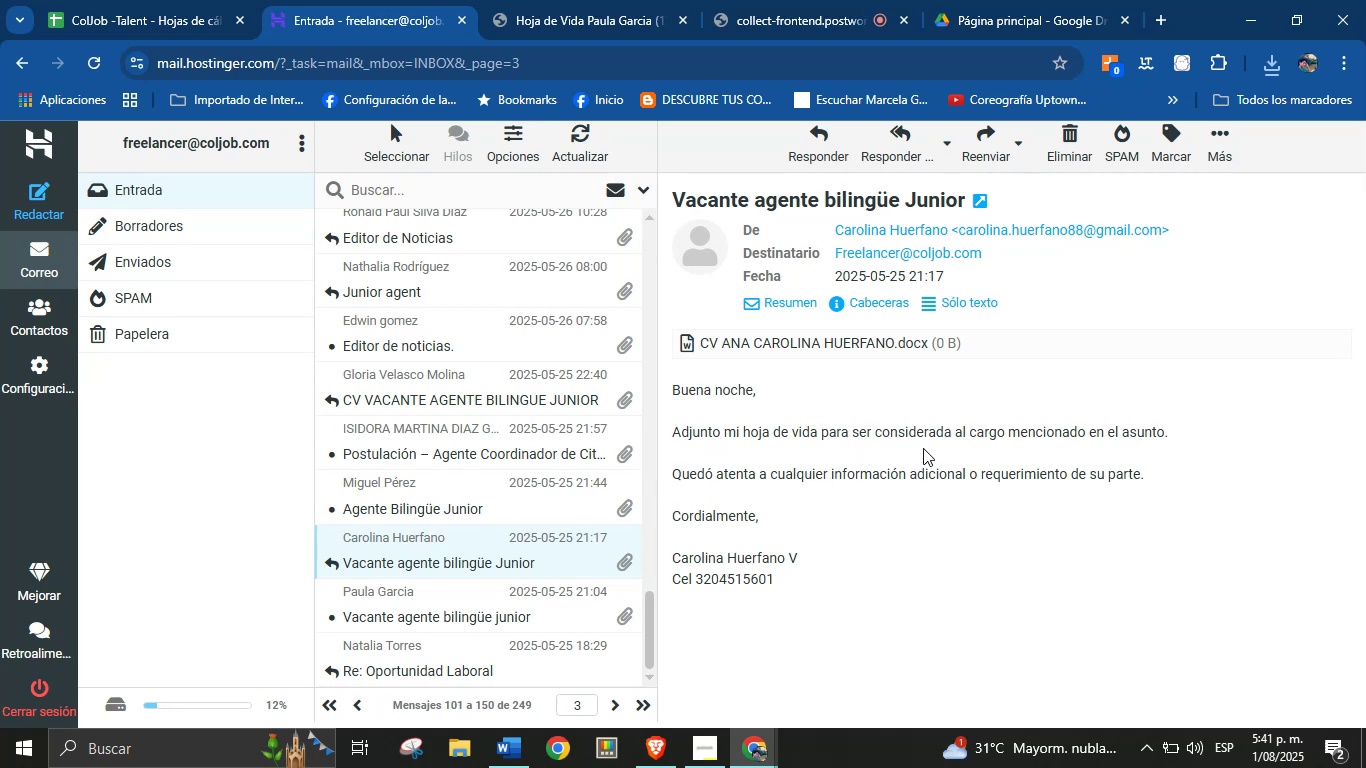 
left_click([897, 424])
 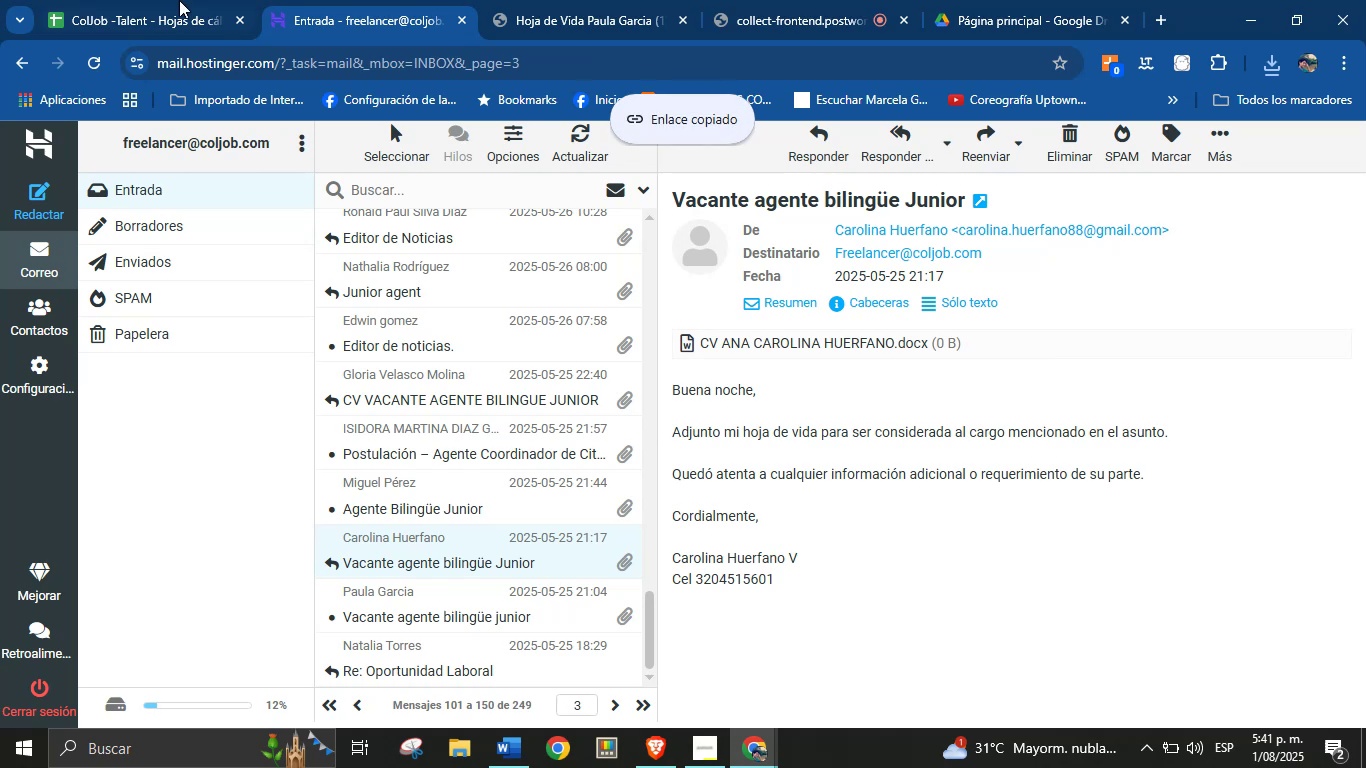 
left_click([156, 0])
 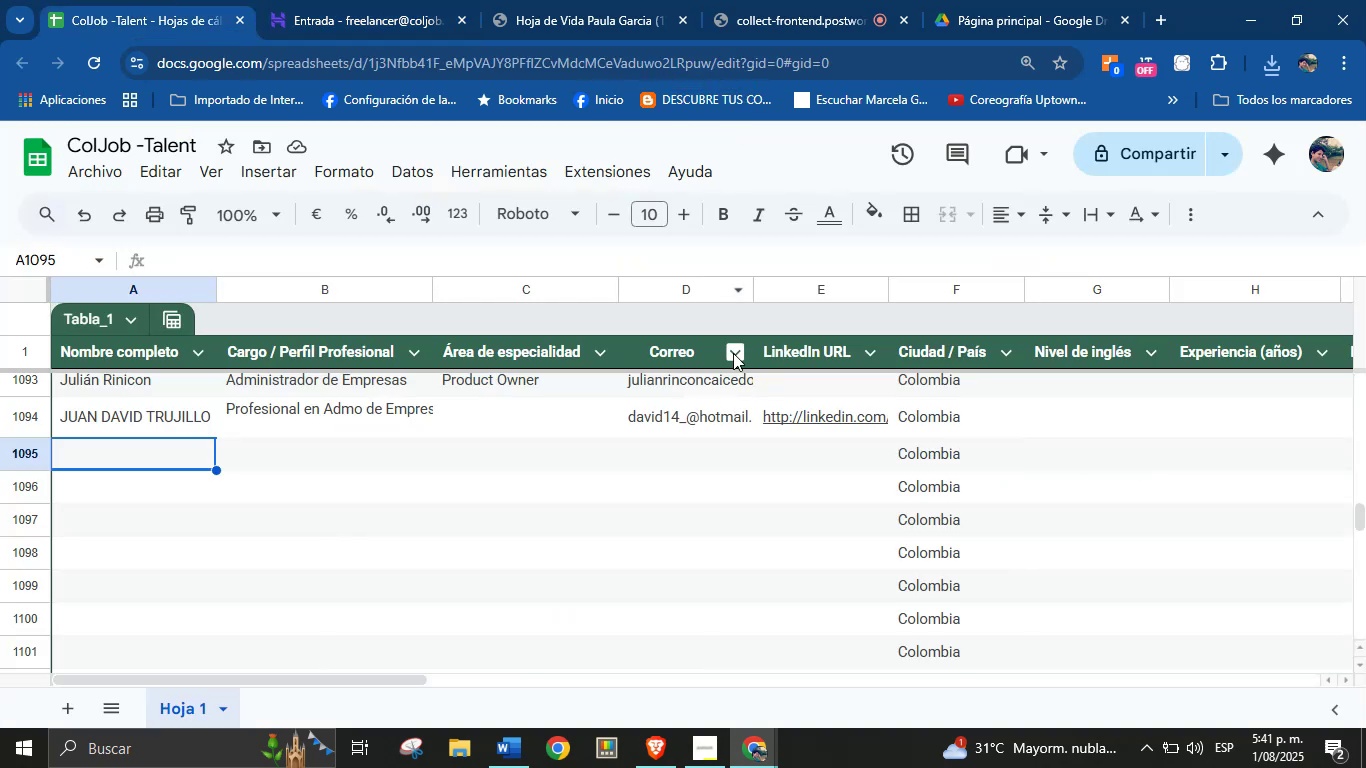 
key(Control+F)
 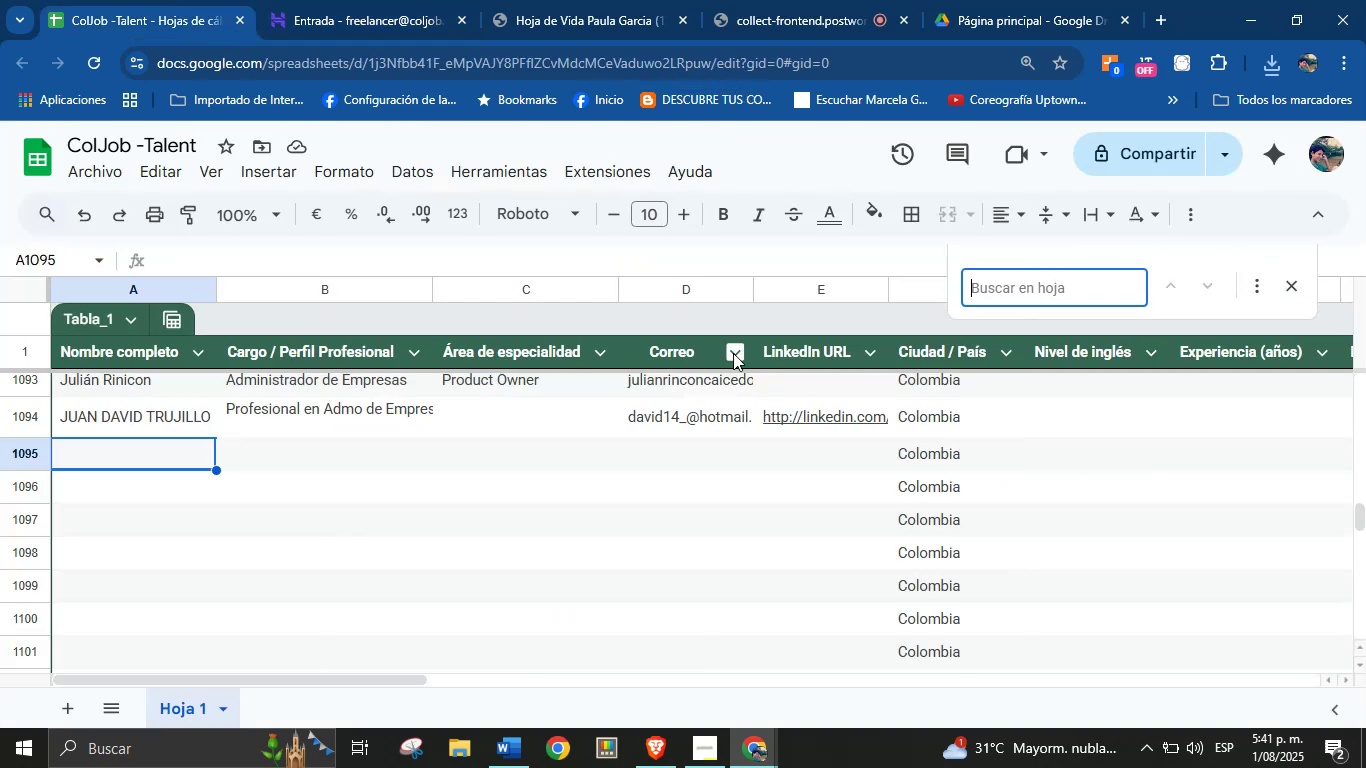 
key(Control+V)
 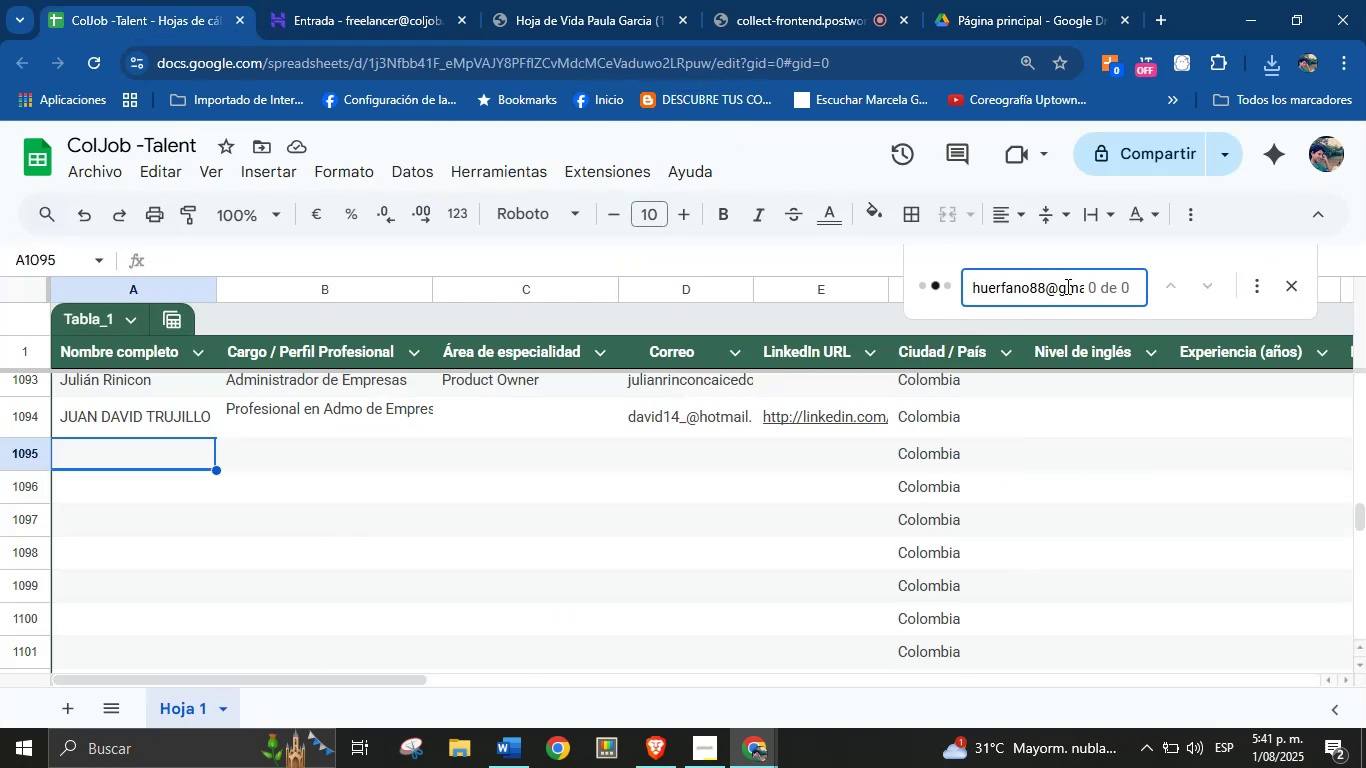 
wait(7.24)
 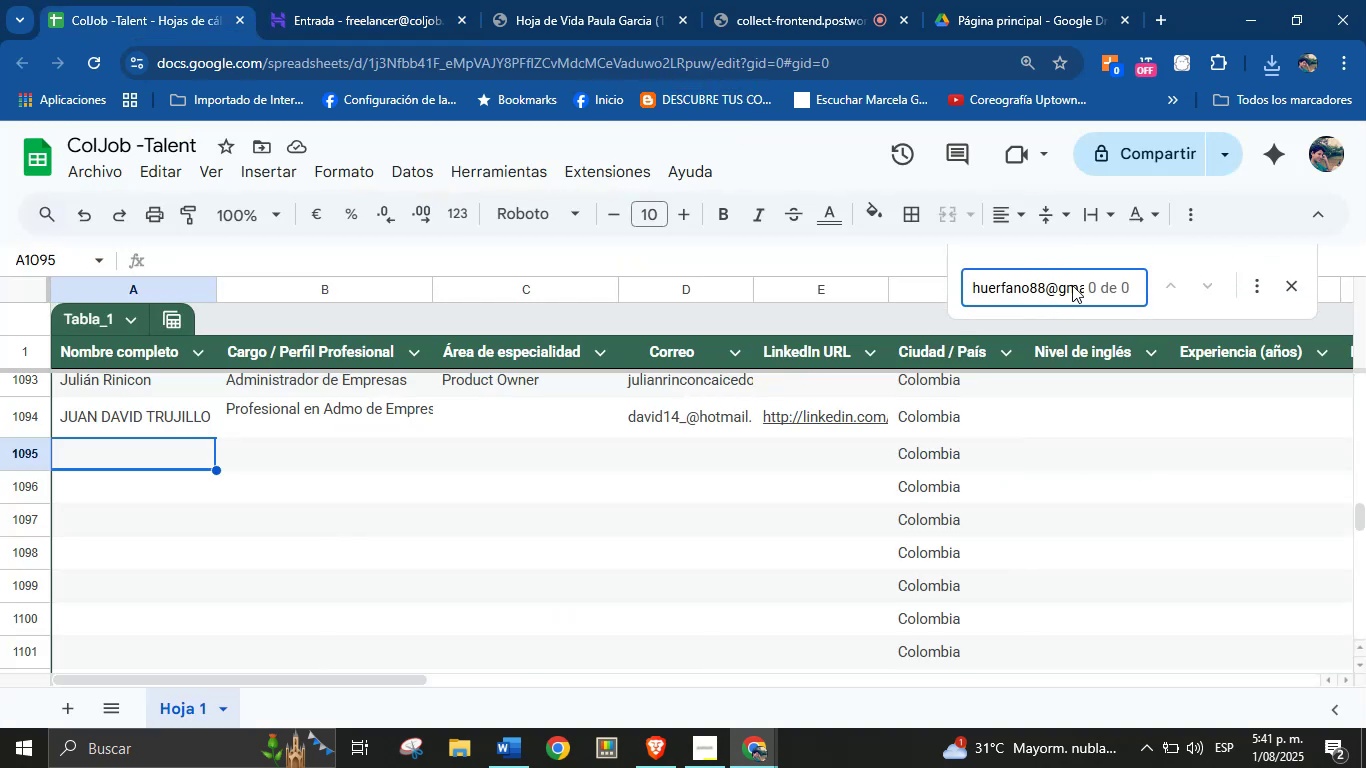 
left_click([1299, 283])
 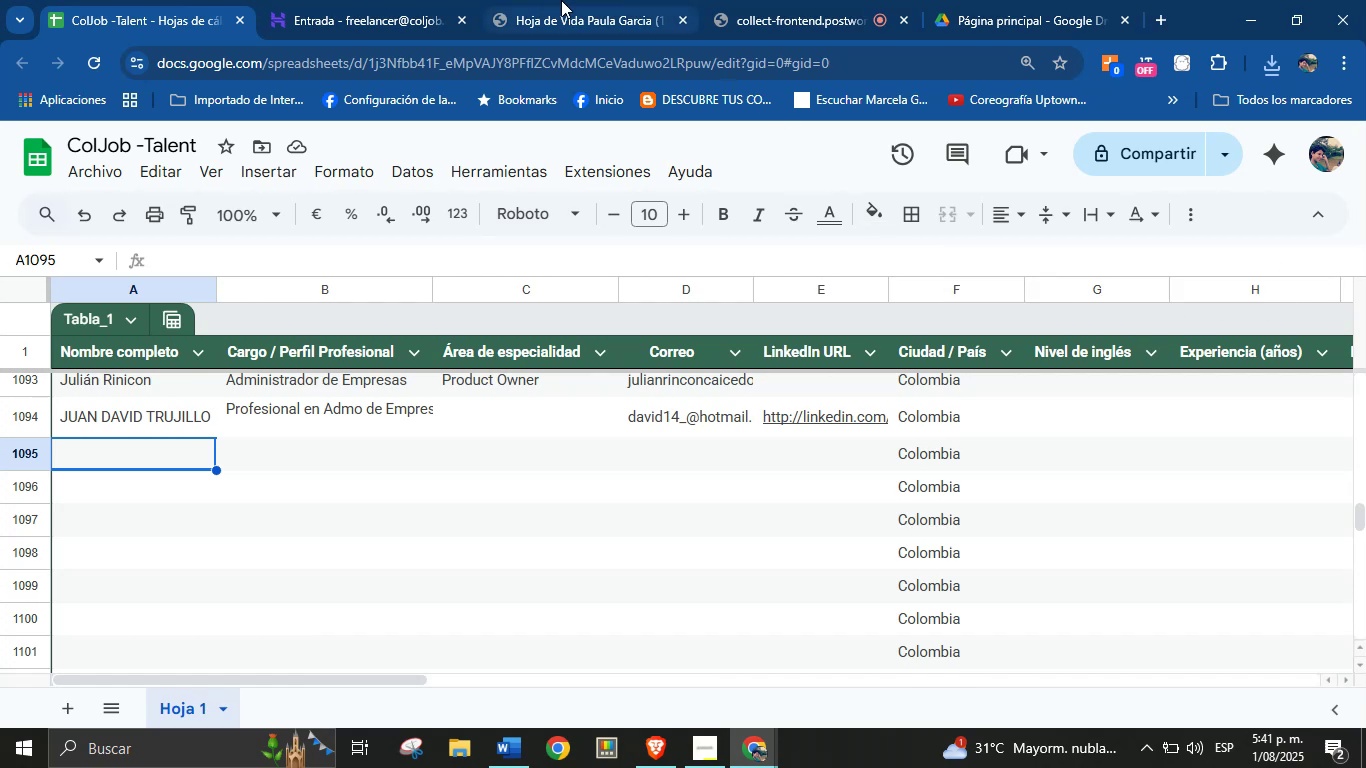 
left_click([404, 0])
 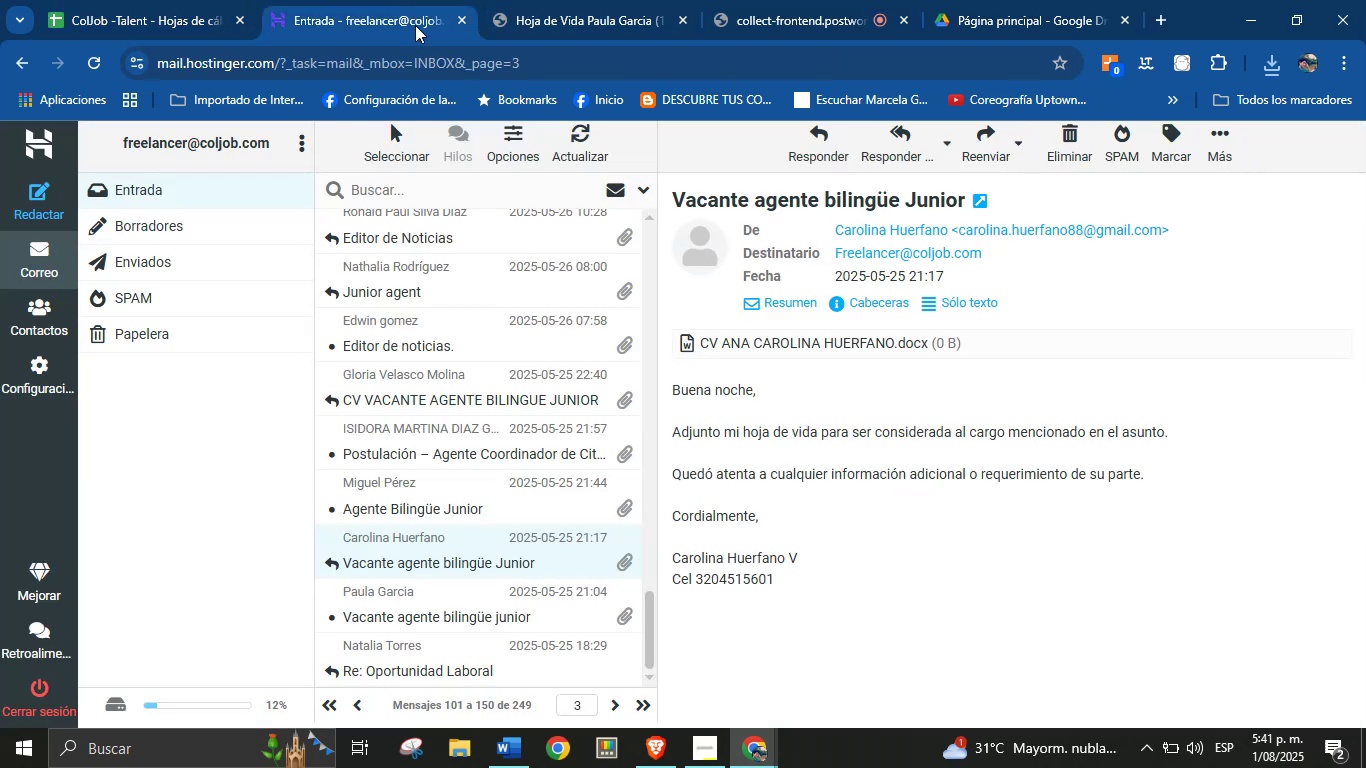 
mouse_move([470, 101])
 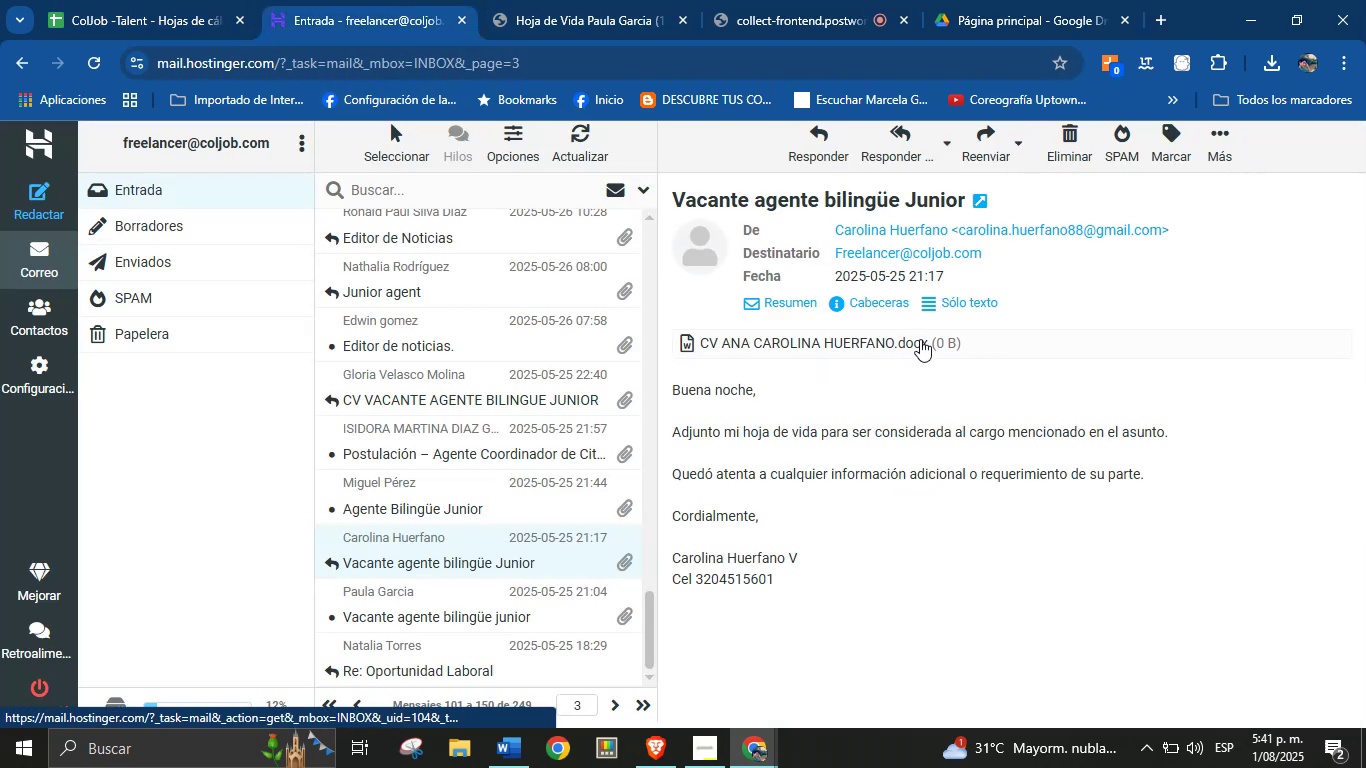 
left_click([920, 339])
 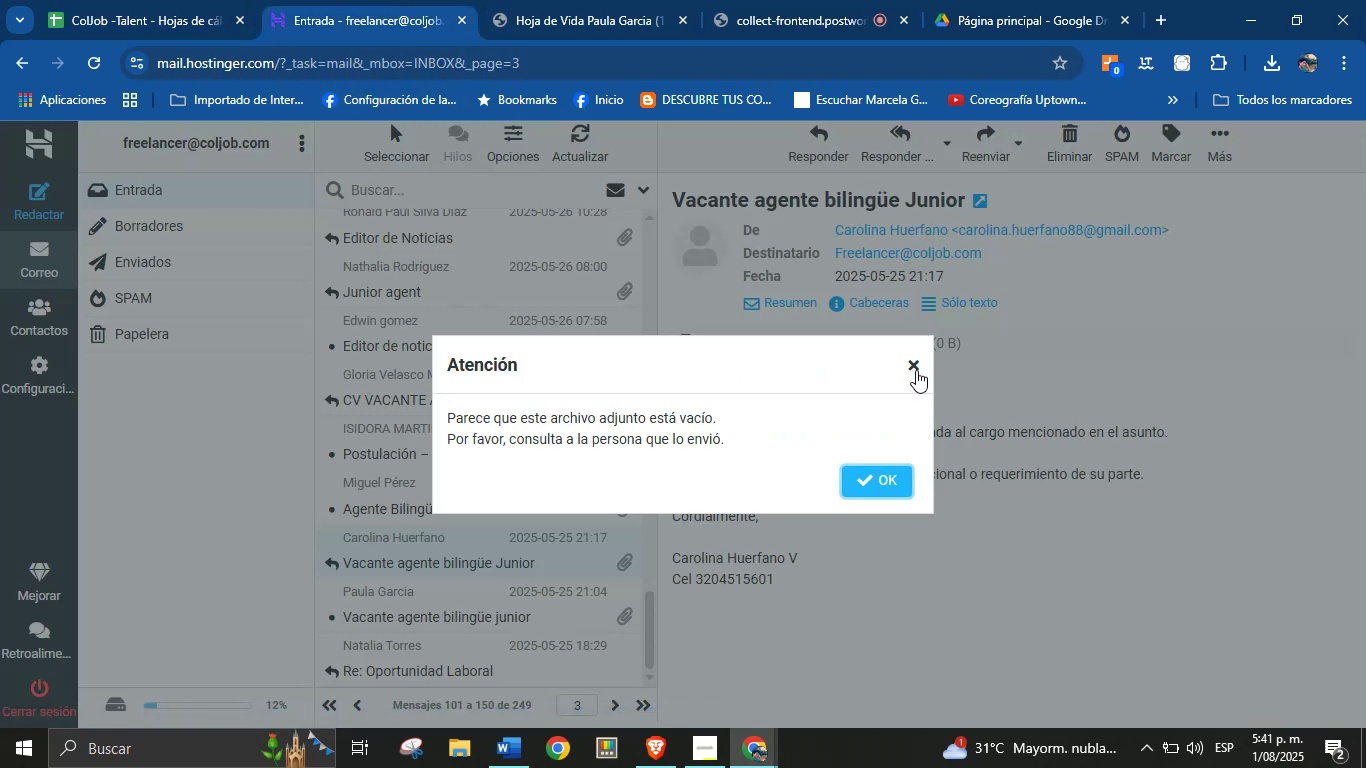 
left_click([918, 365])
 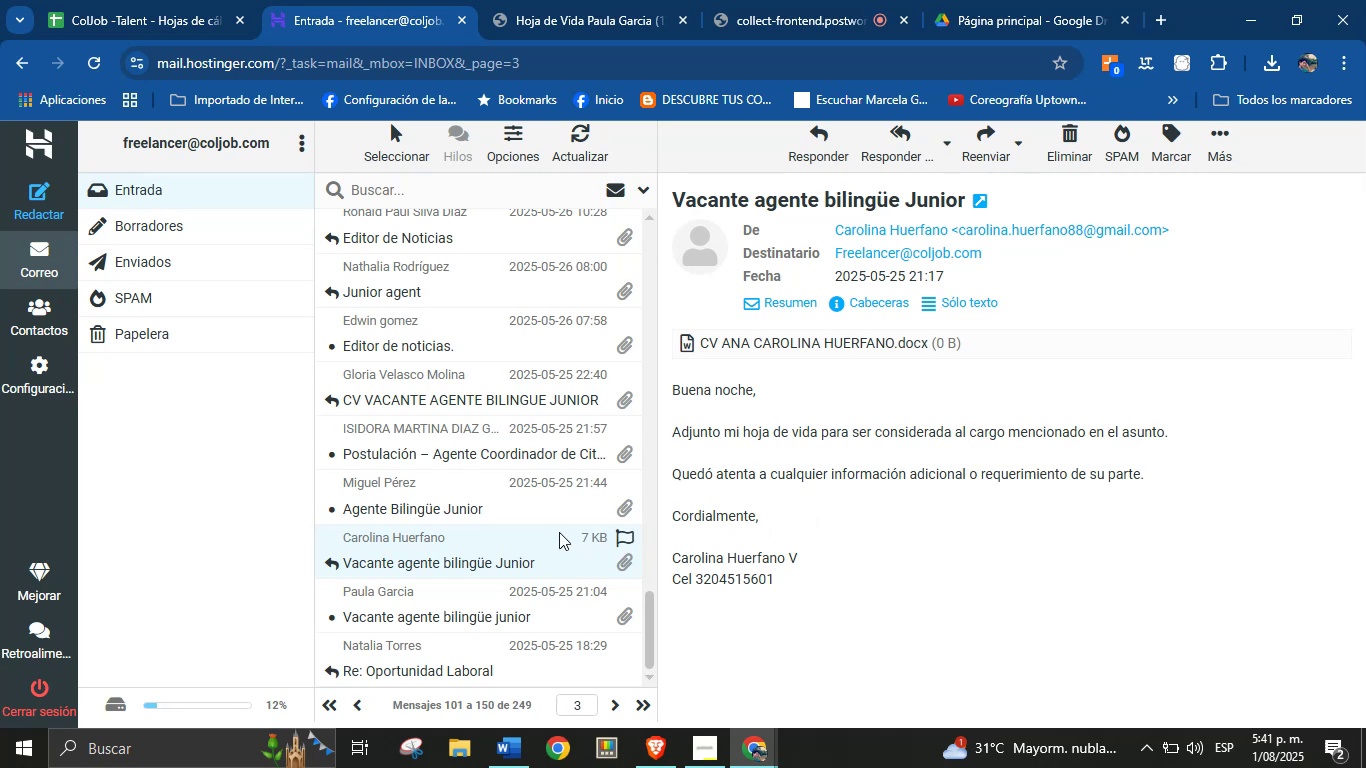 
left_click([505, 499])
 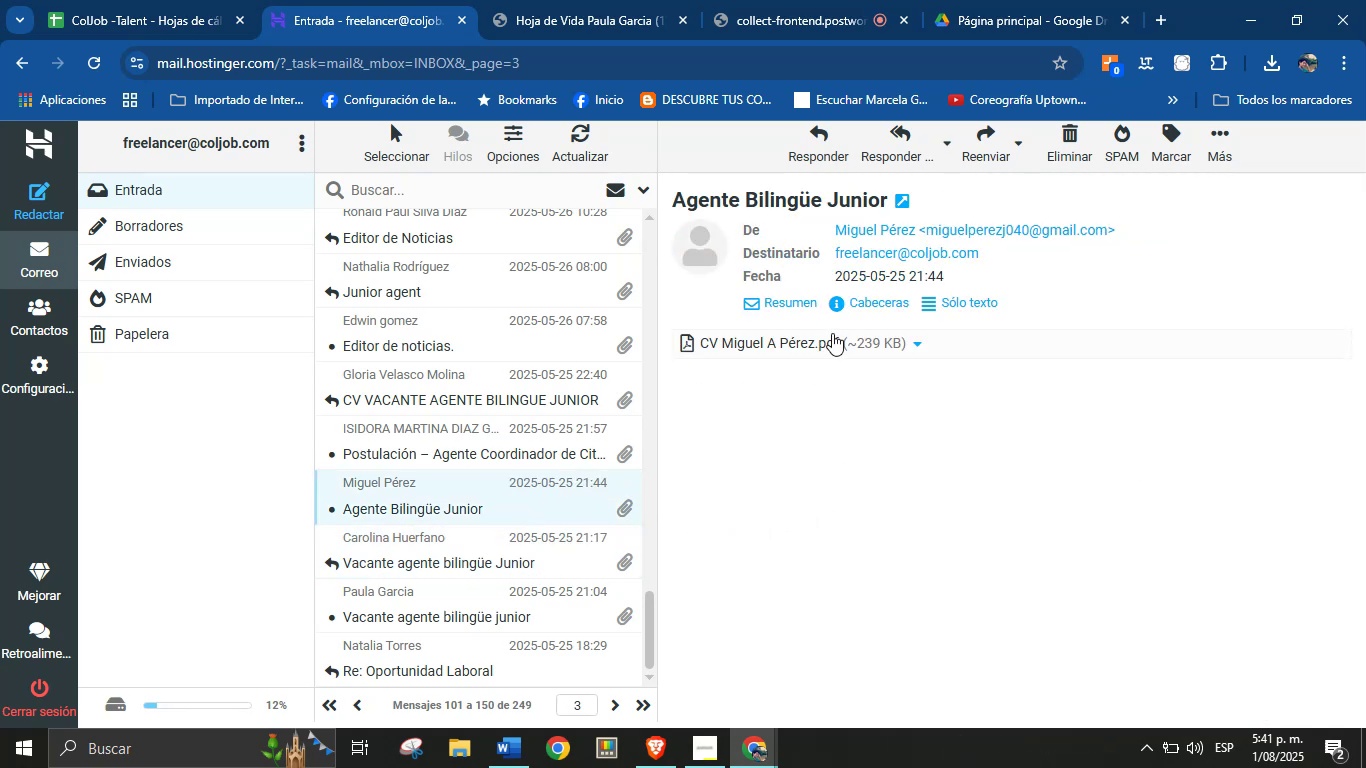 
left_click([910, 344])
 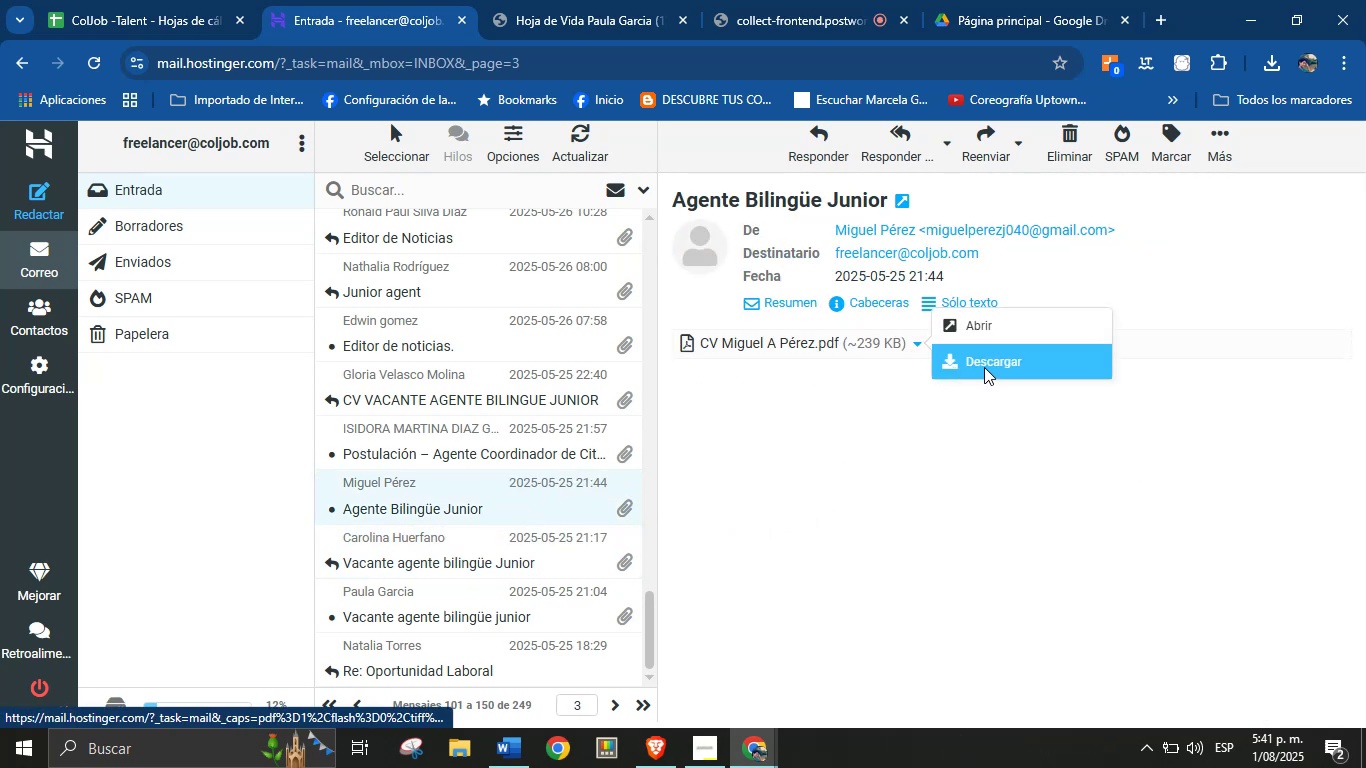 
left_click([985, 367])
 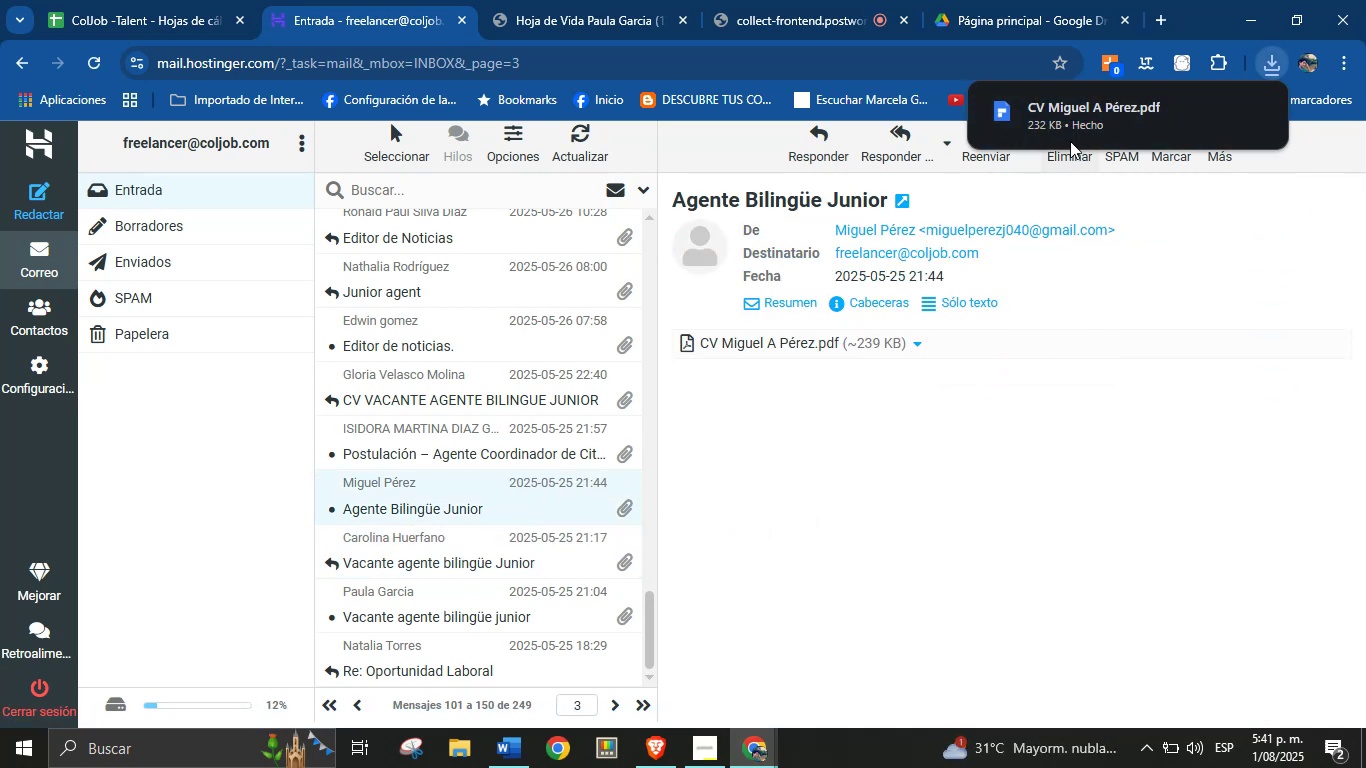 
left_click([1086, 123])
 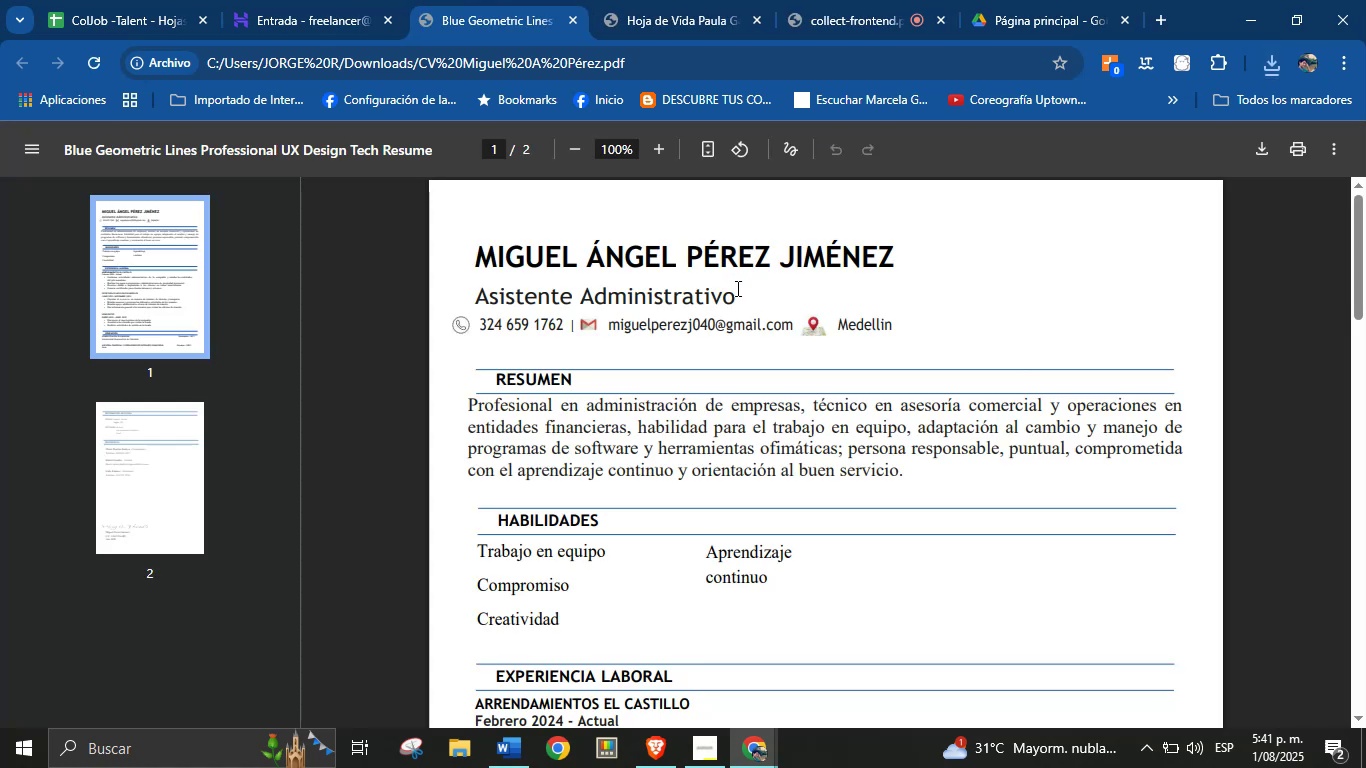 
double_click([666, 255])
 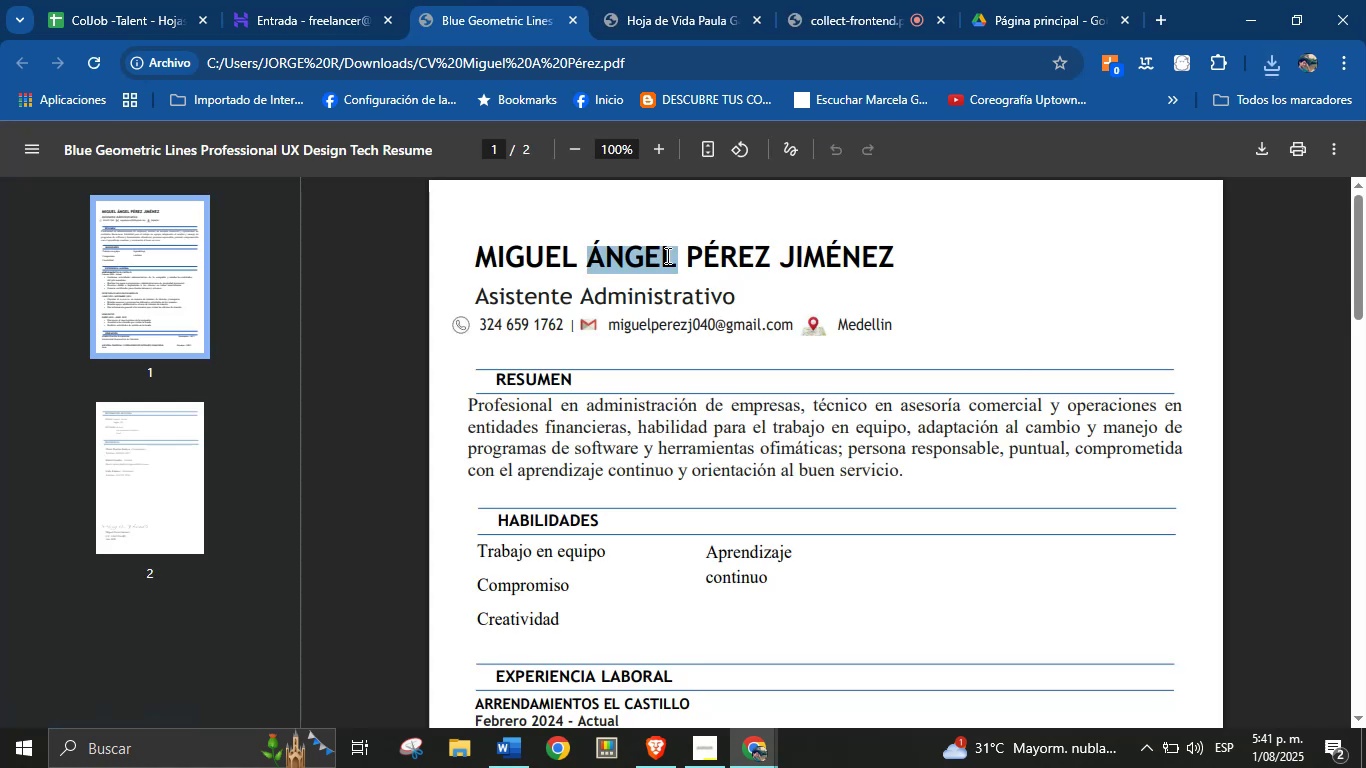 
triple_click([666, 255])
 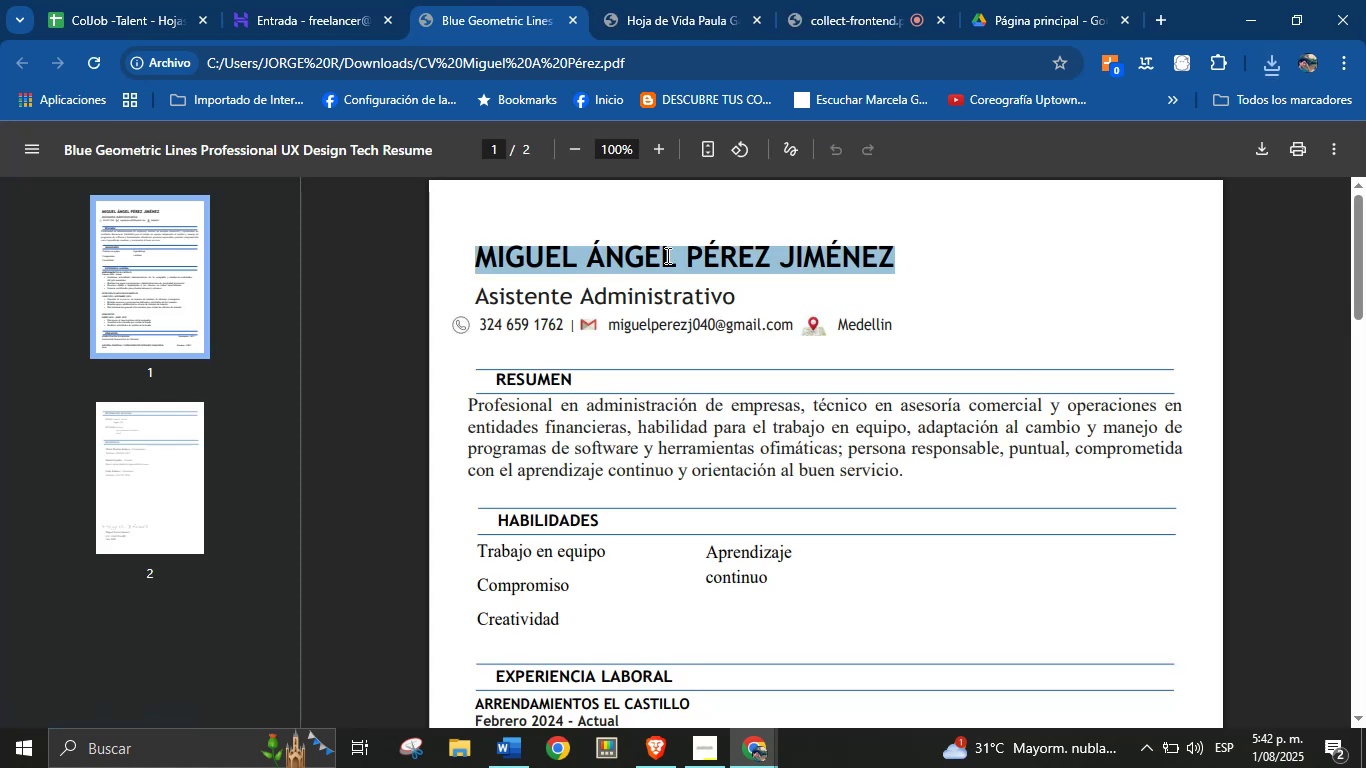 
wait(5.99)
 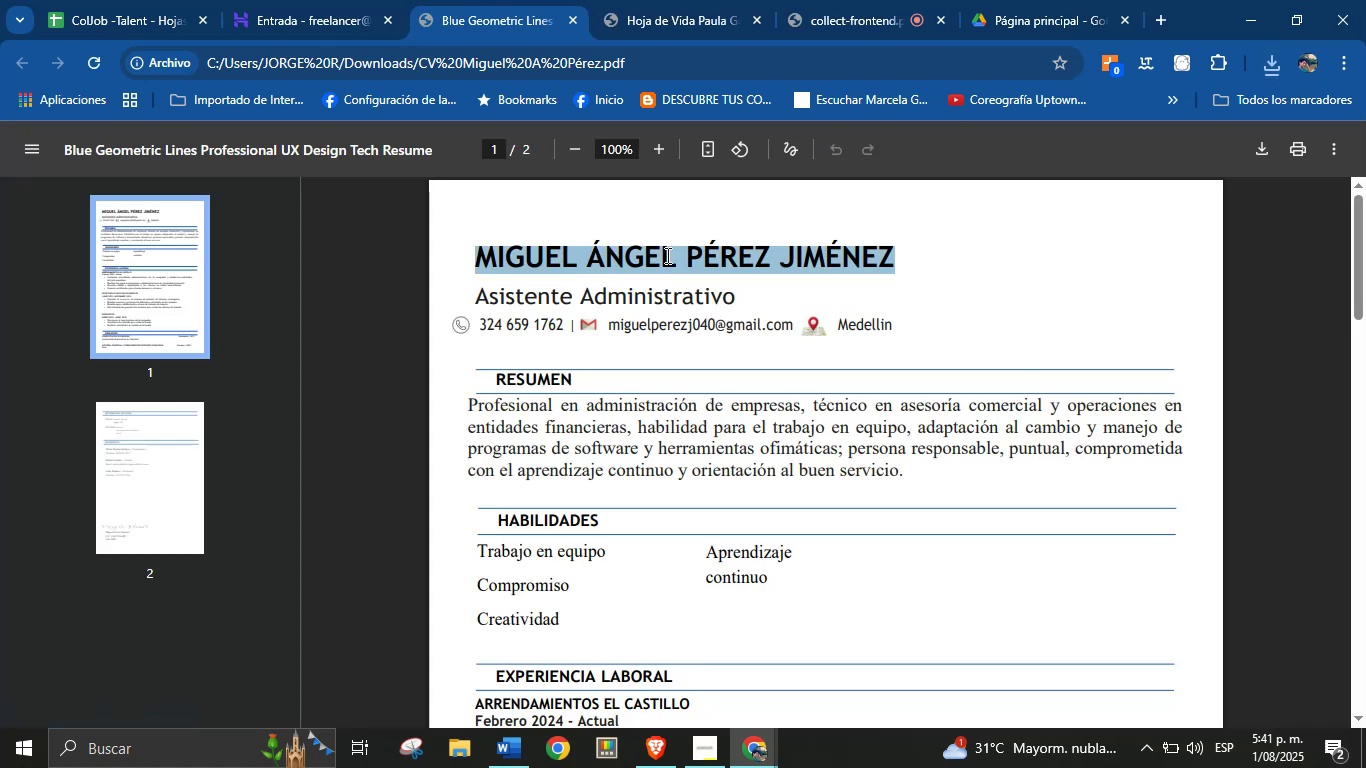 
right_click([666, 255])
 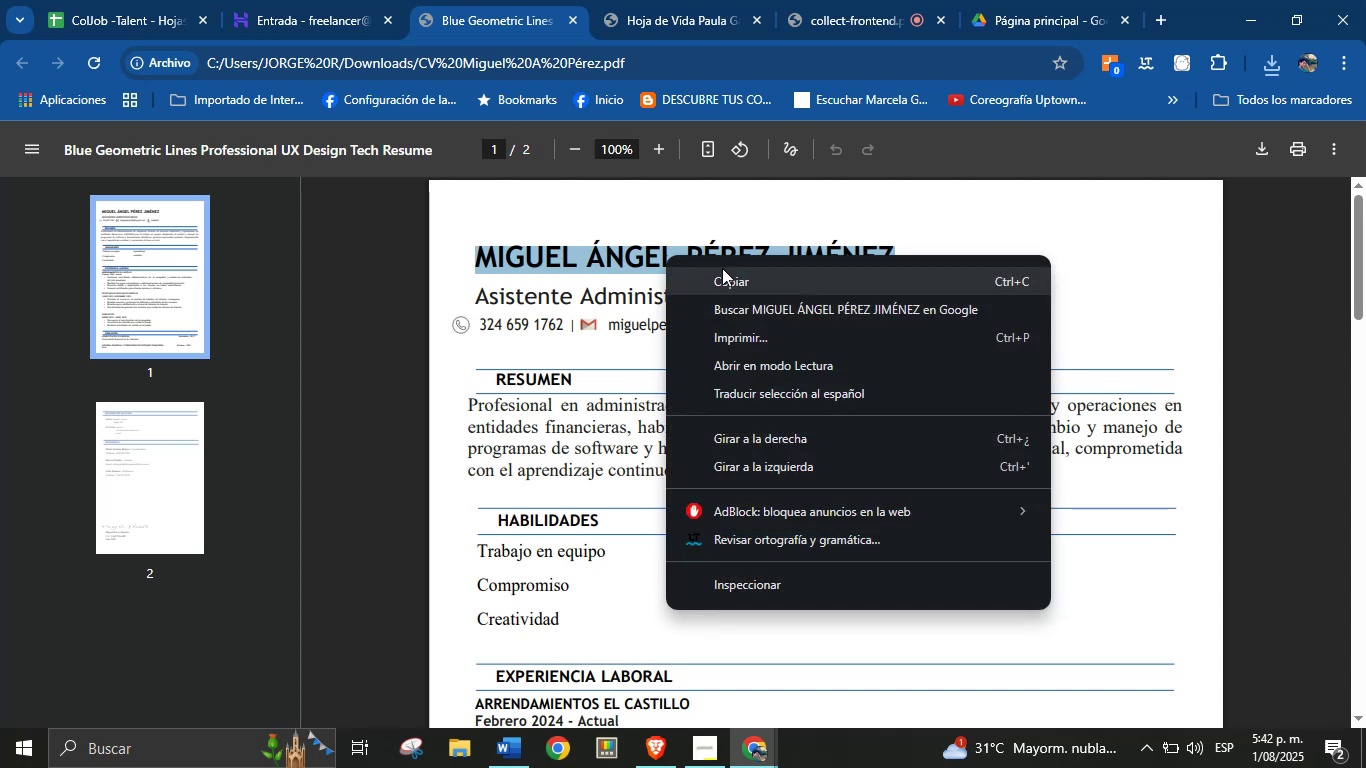 
left_click([726, 275])
 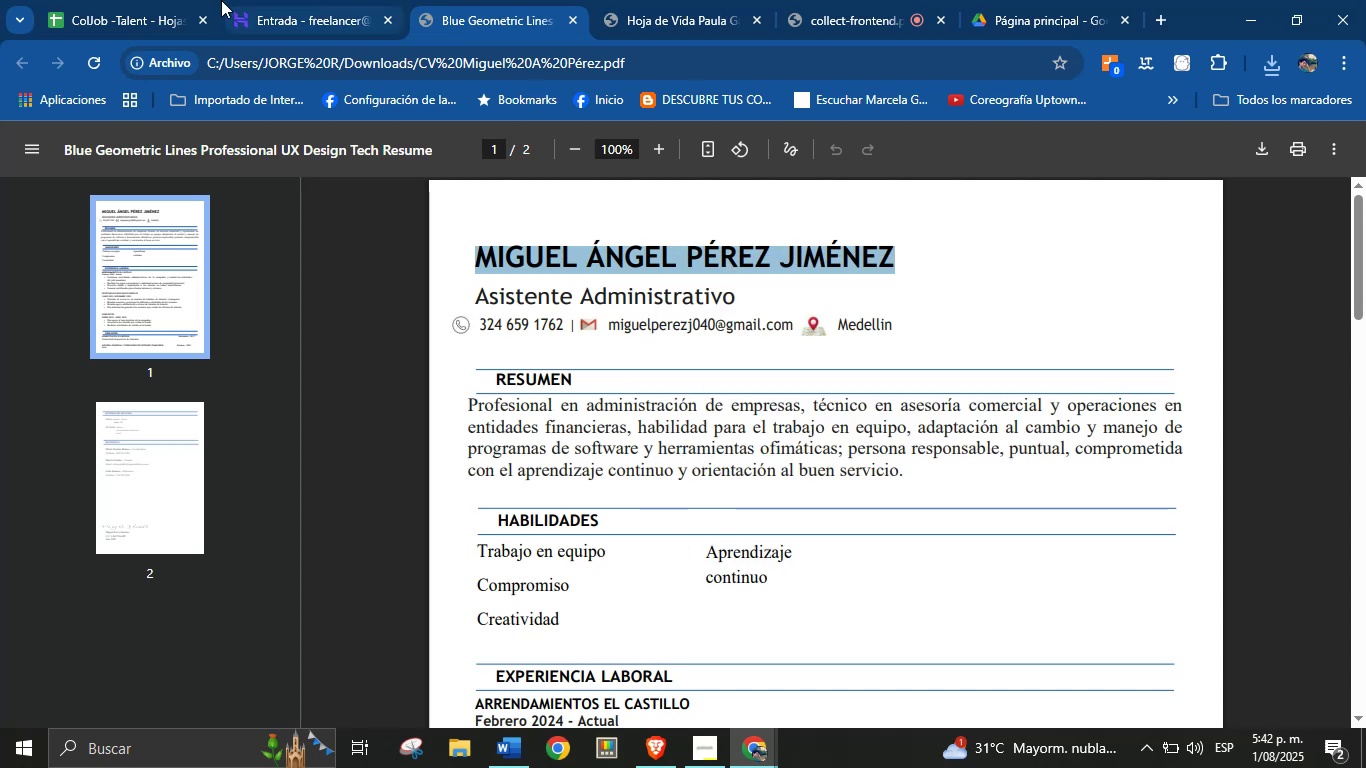 
left_click([133, 0])
 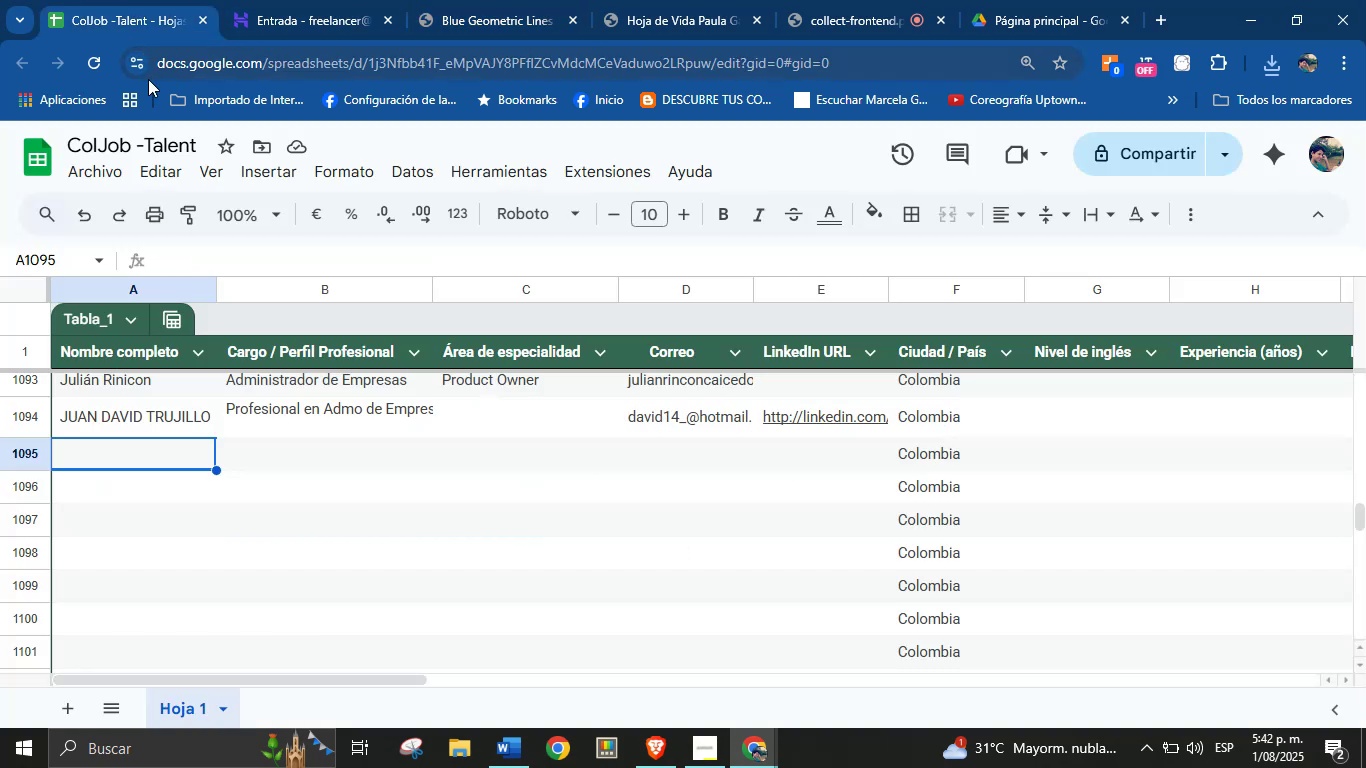 
key(Control+V)
 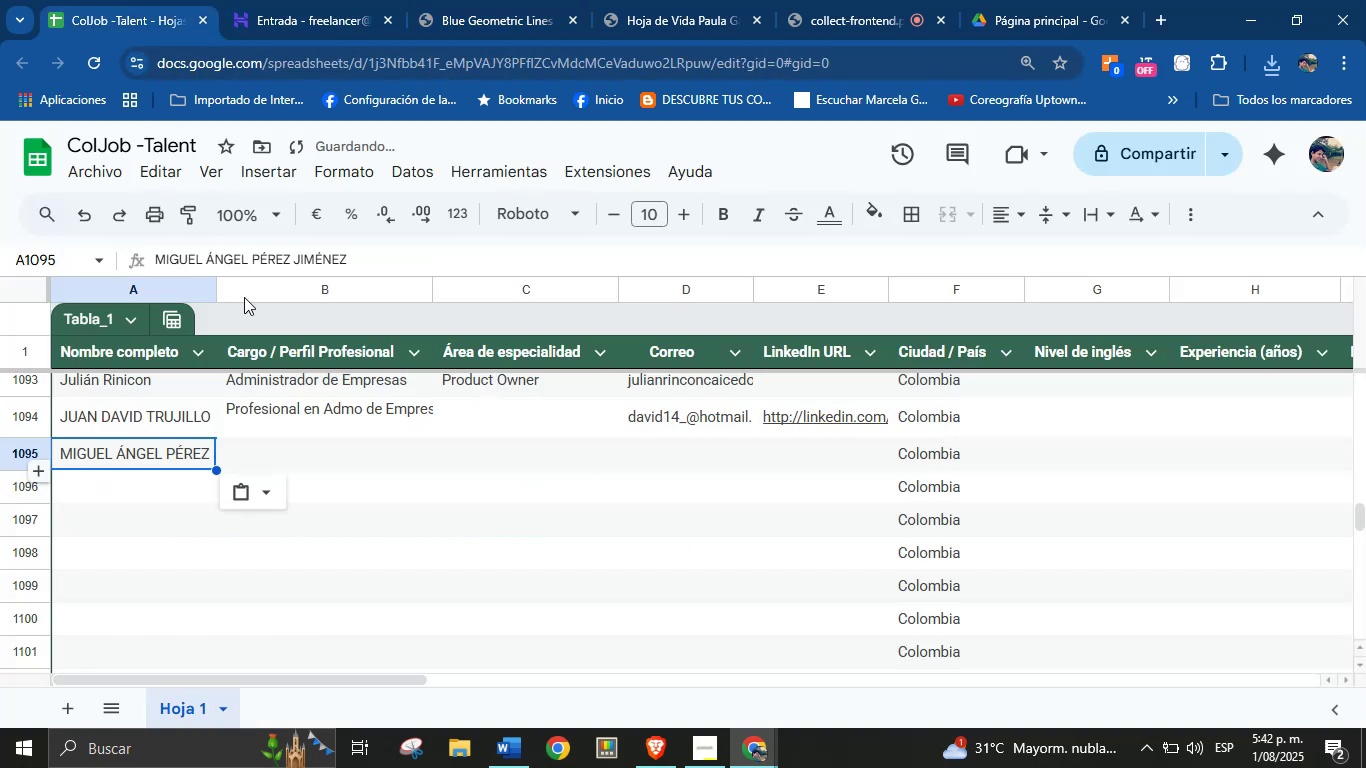 
left_click([274, 447])
 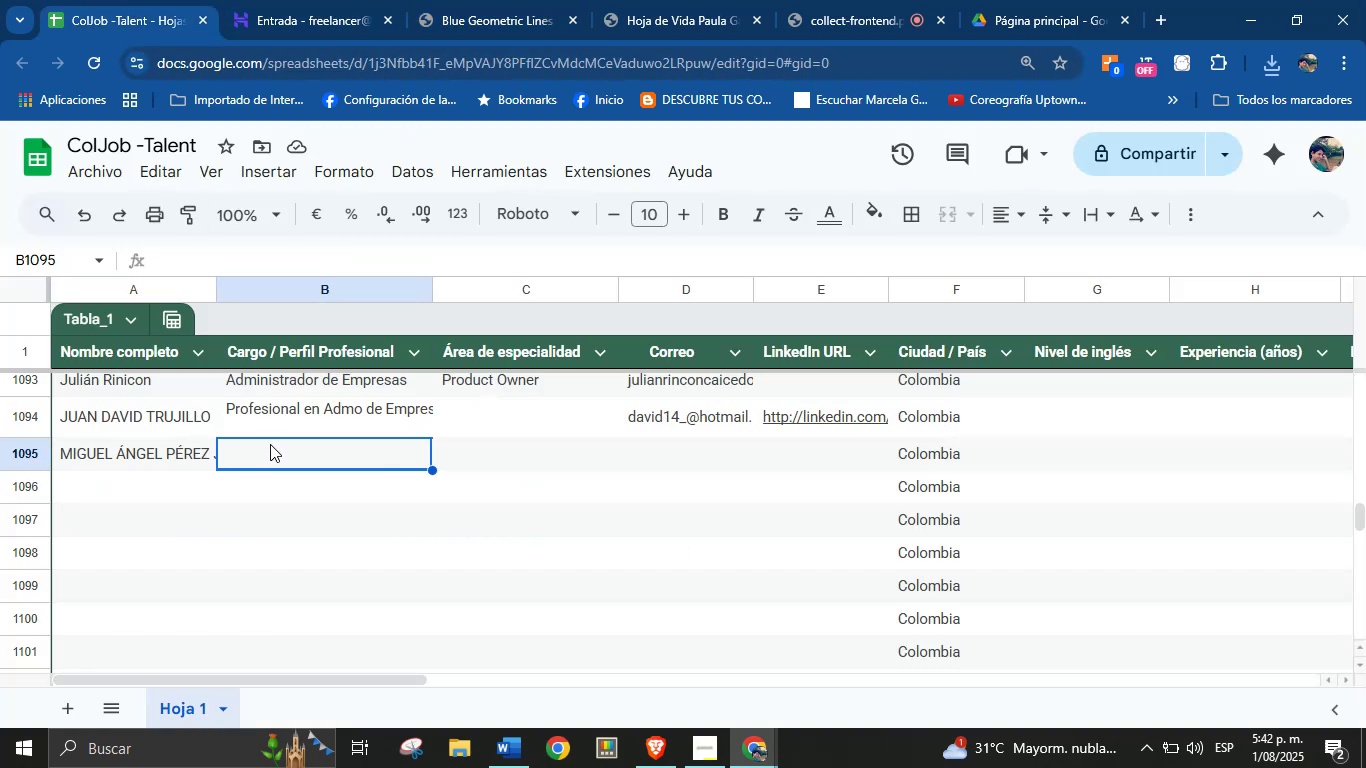 
left_click([452, 0])
 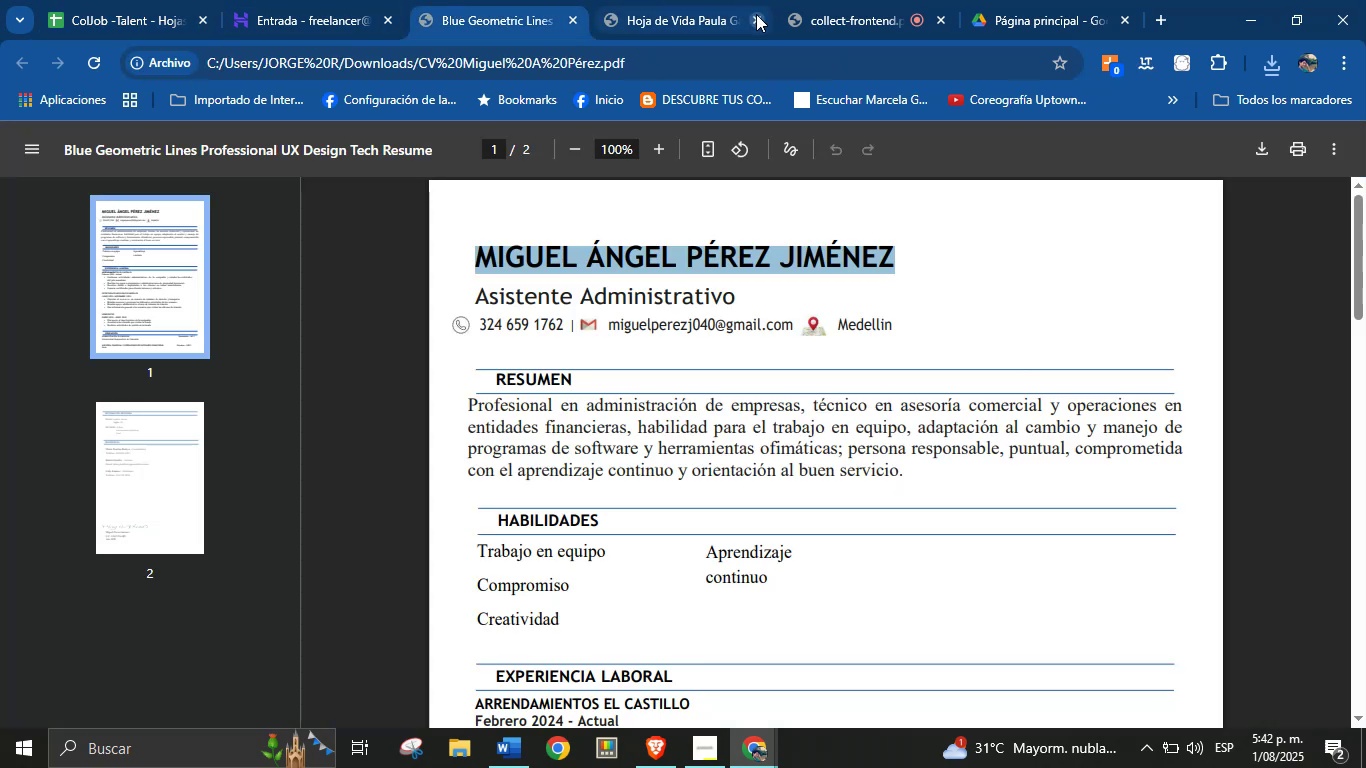 
left_click([758, 16])
 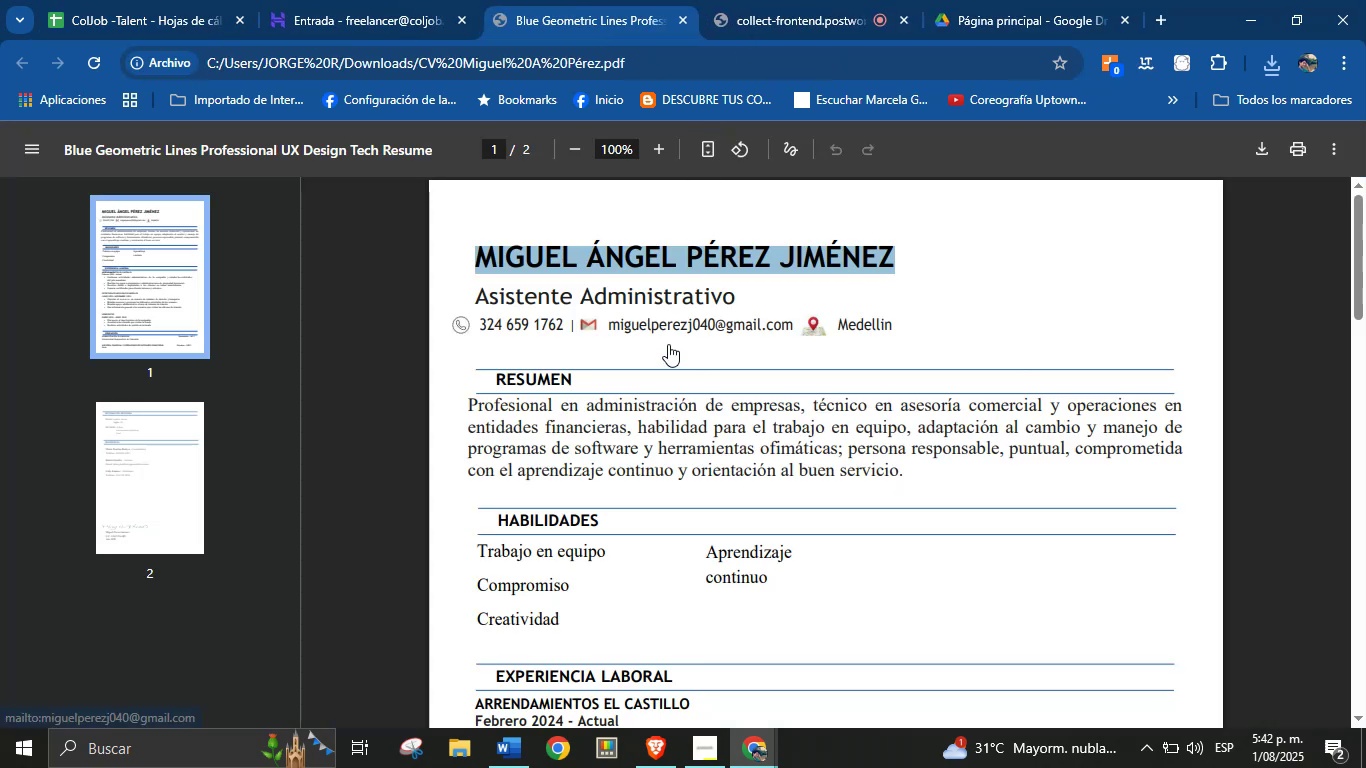 
right_click([669, 333])
 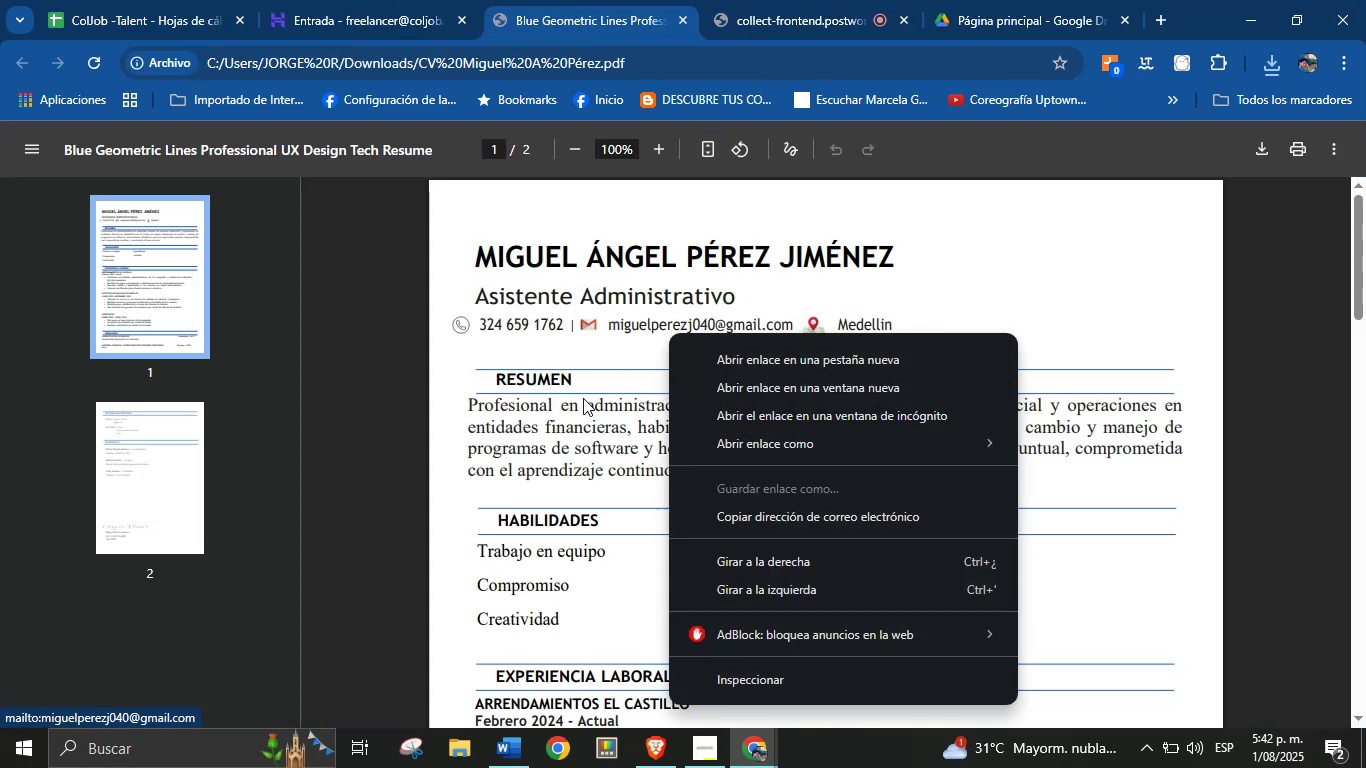 
left_click([578, 402])
 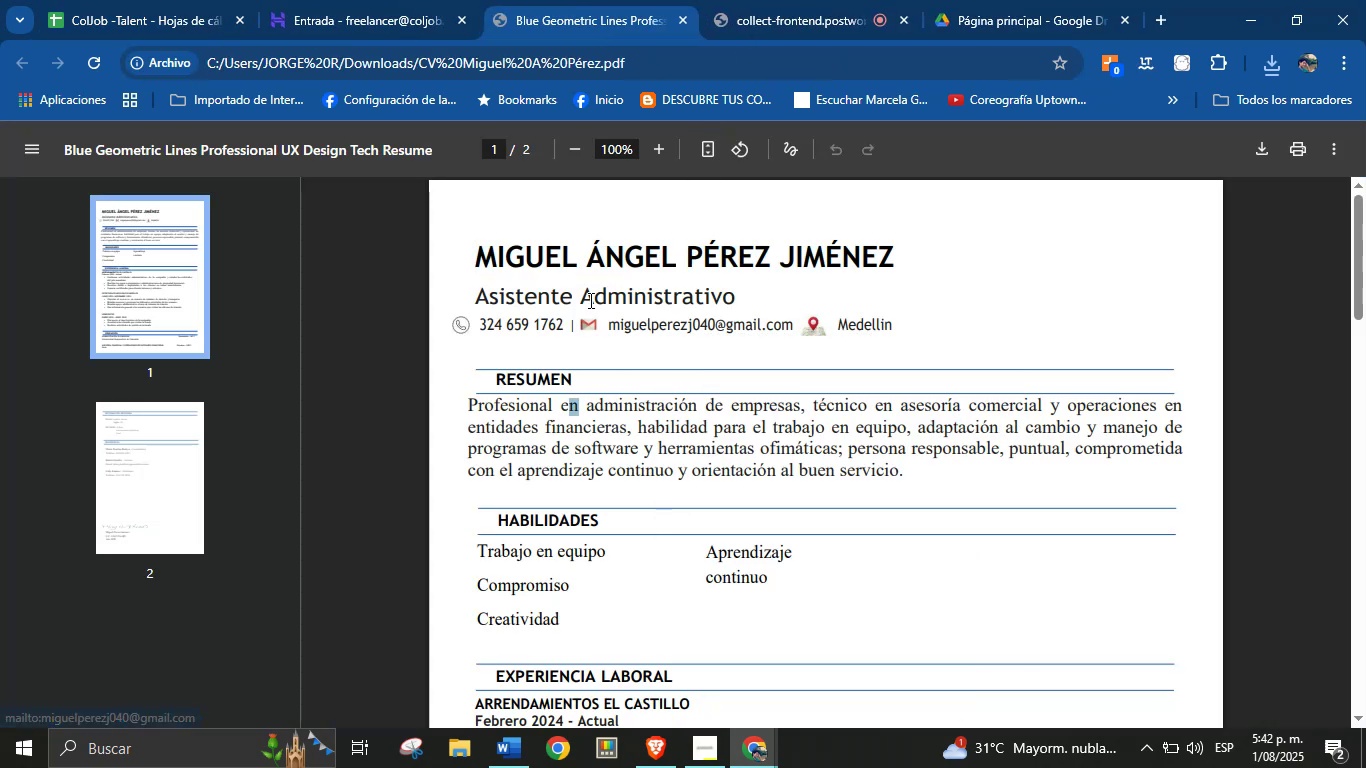 
double_click([589, 300])
 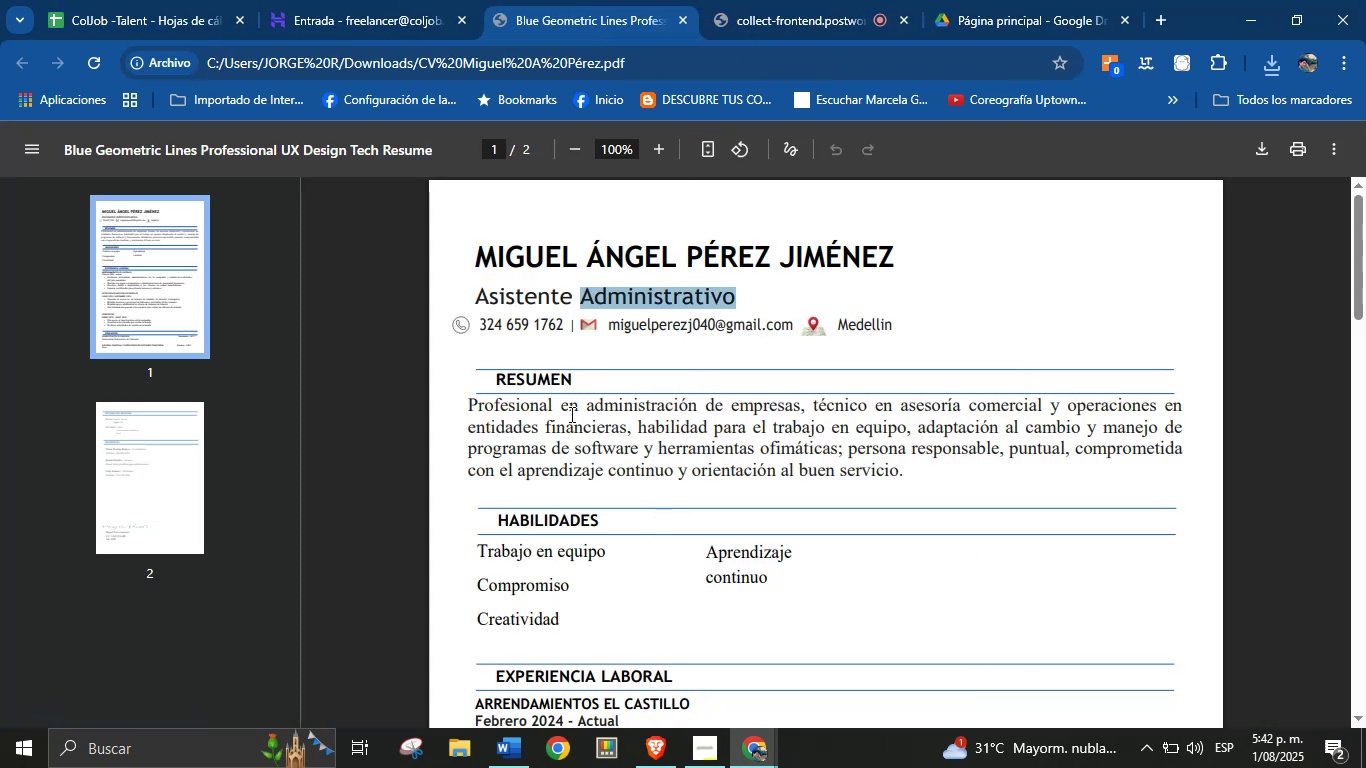 
triple_click([570, 424])
 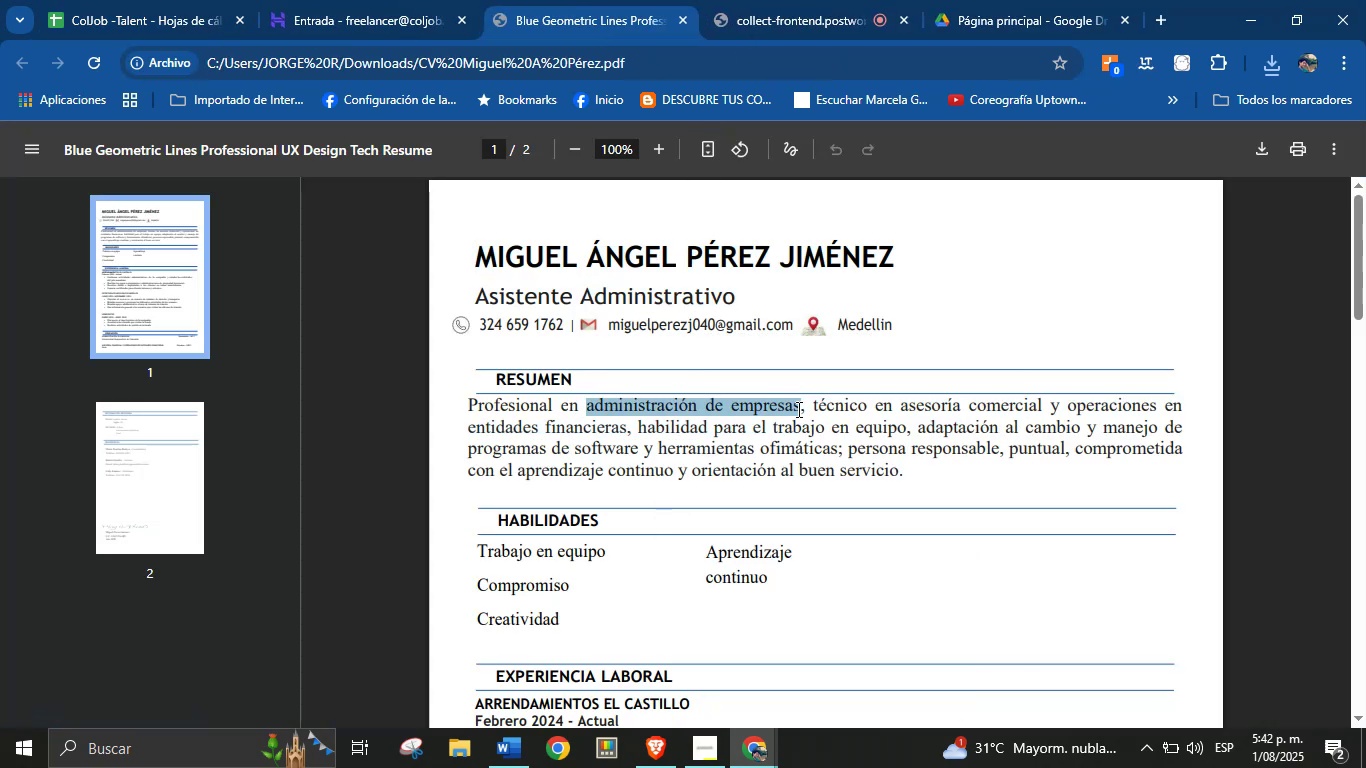 
wait(5.07)
 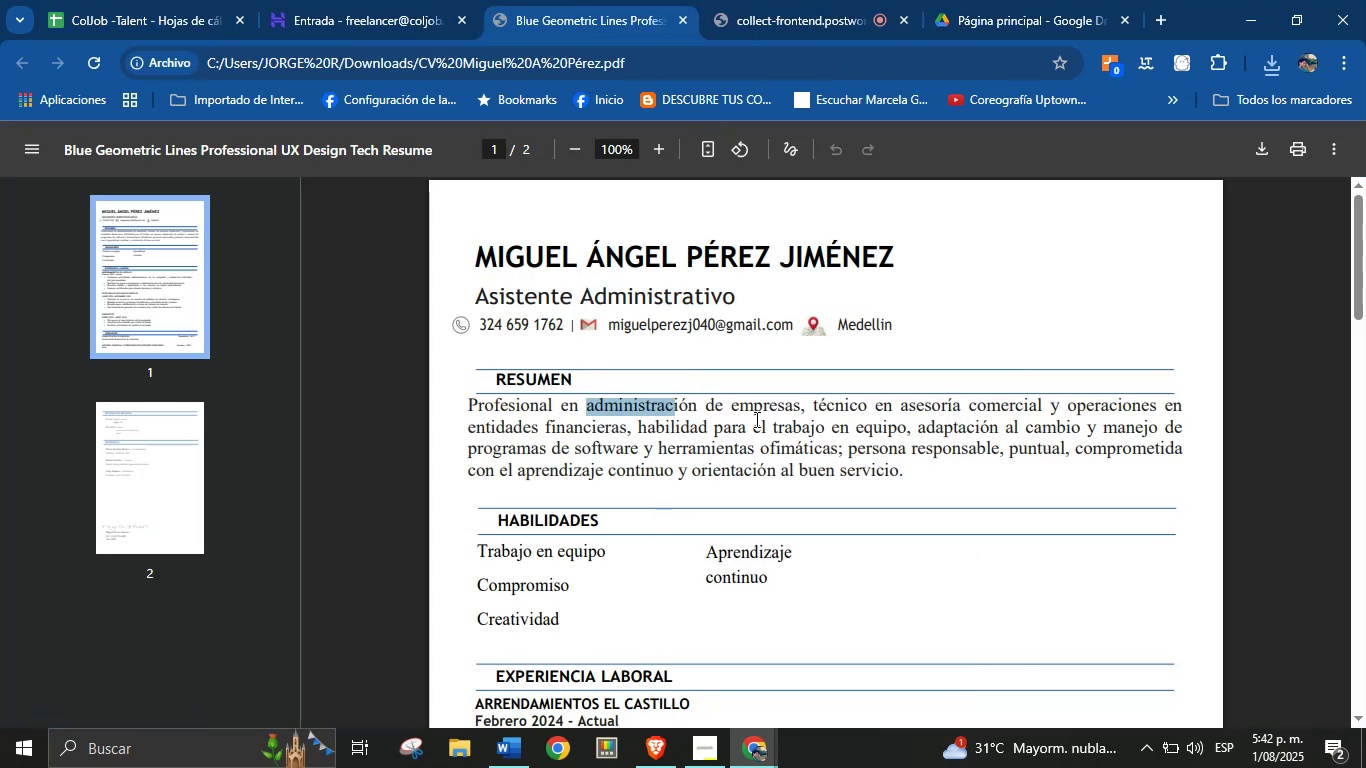 
key(Control+C)
 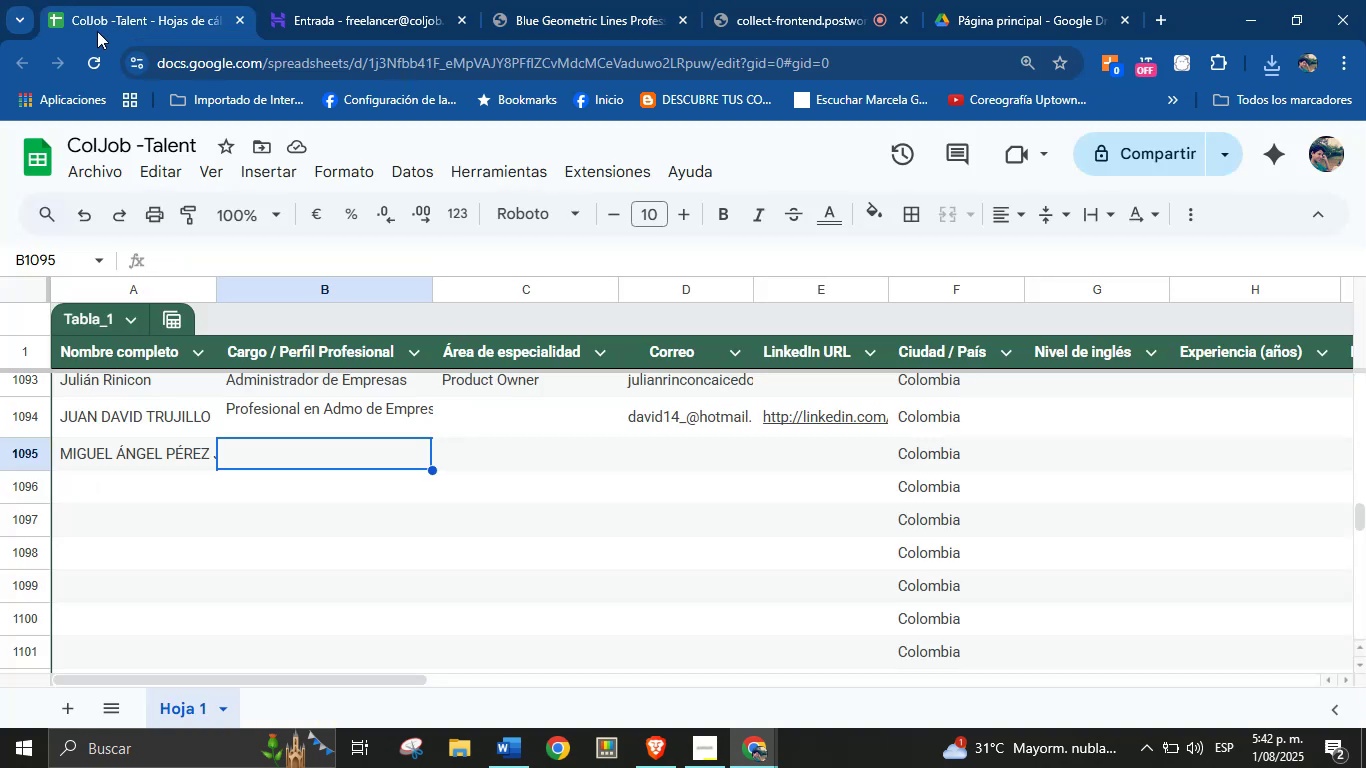 
key(Control+V)
 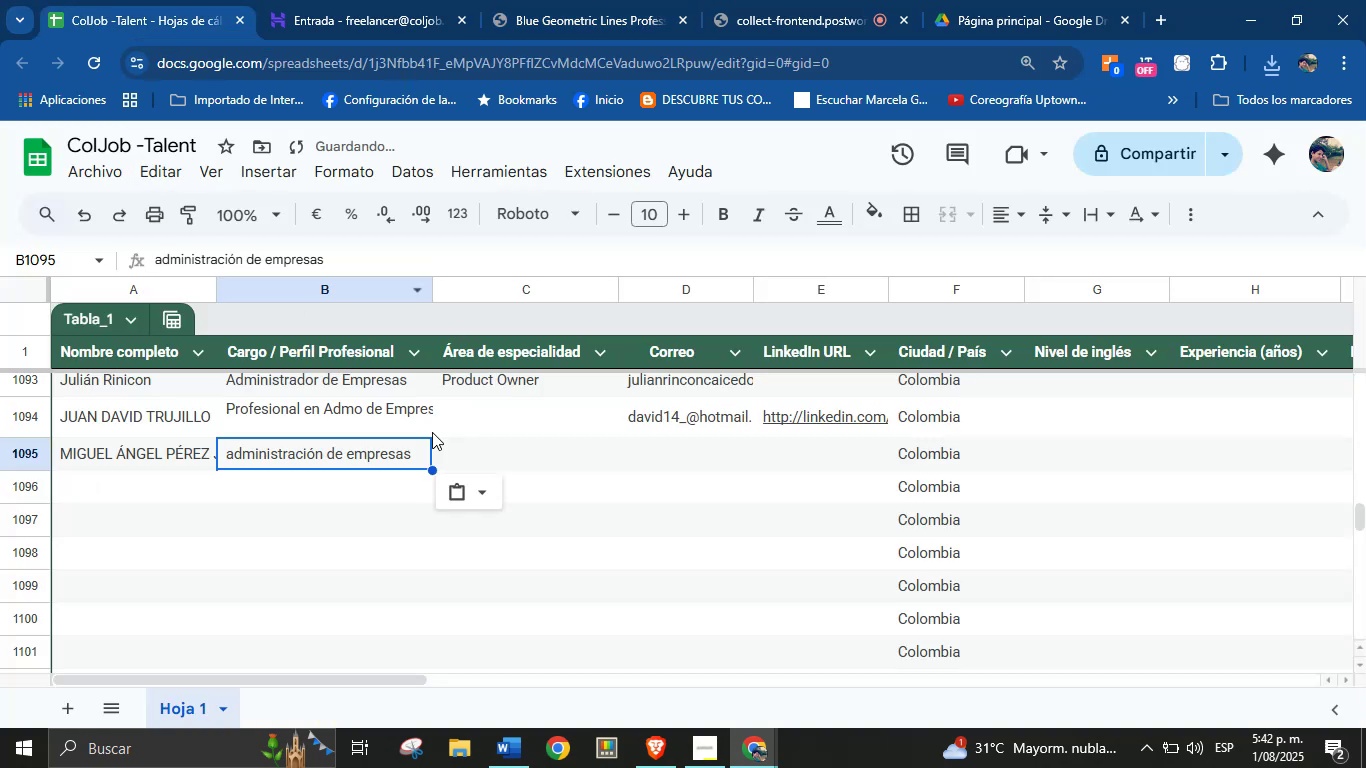 
left_click([656, 444])
 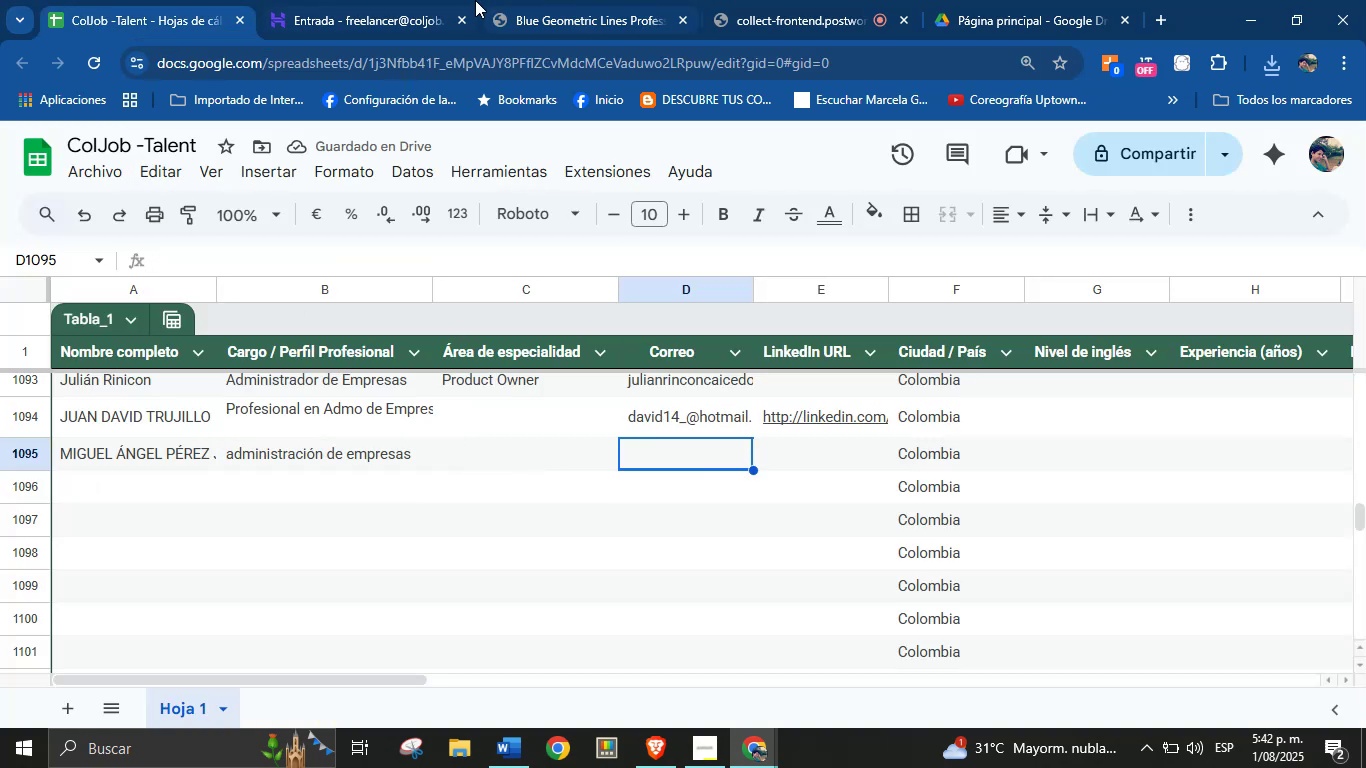 
left_click([542, 0])
 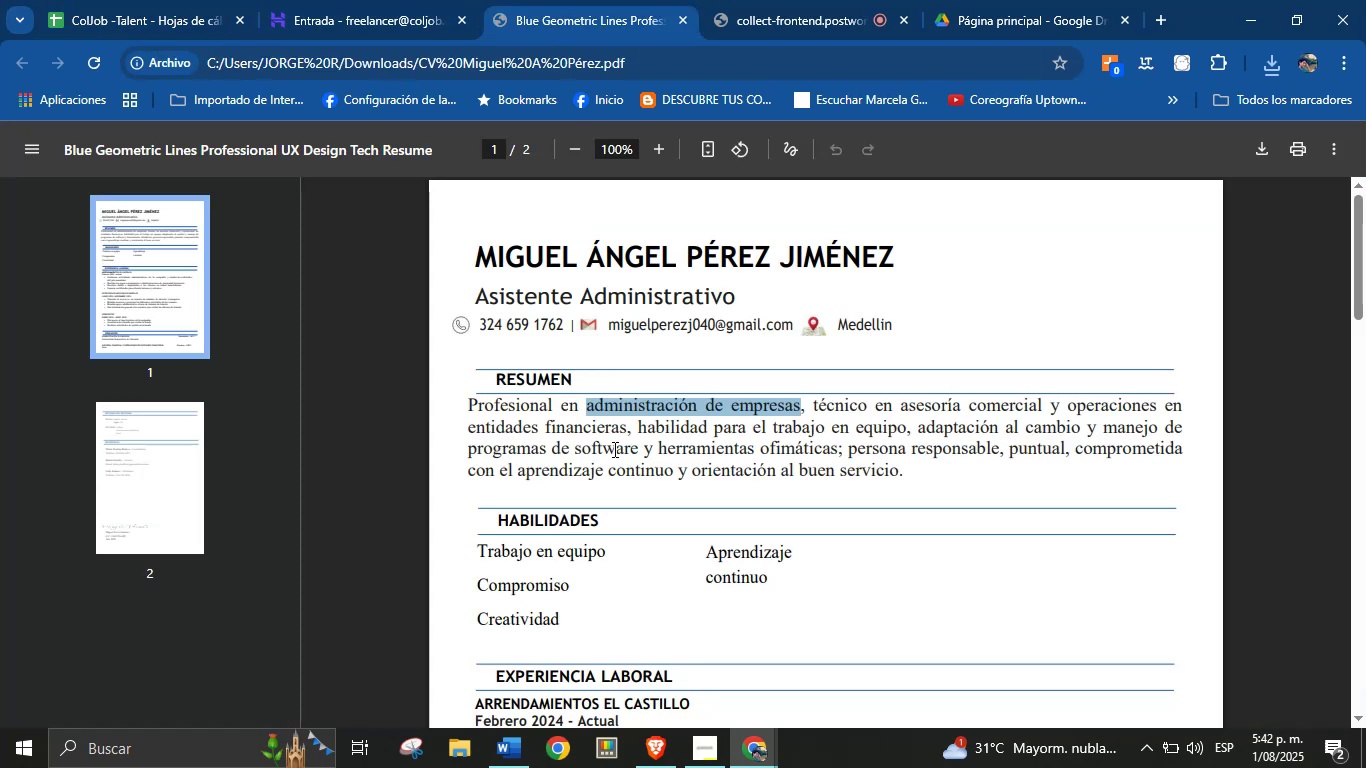 
left_click([614, 461])
 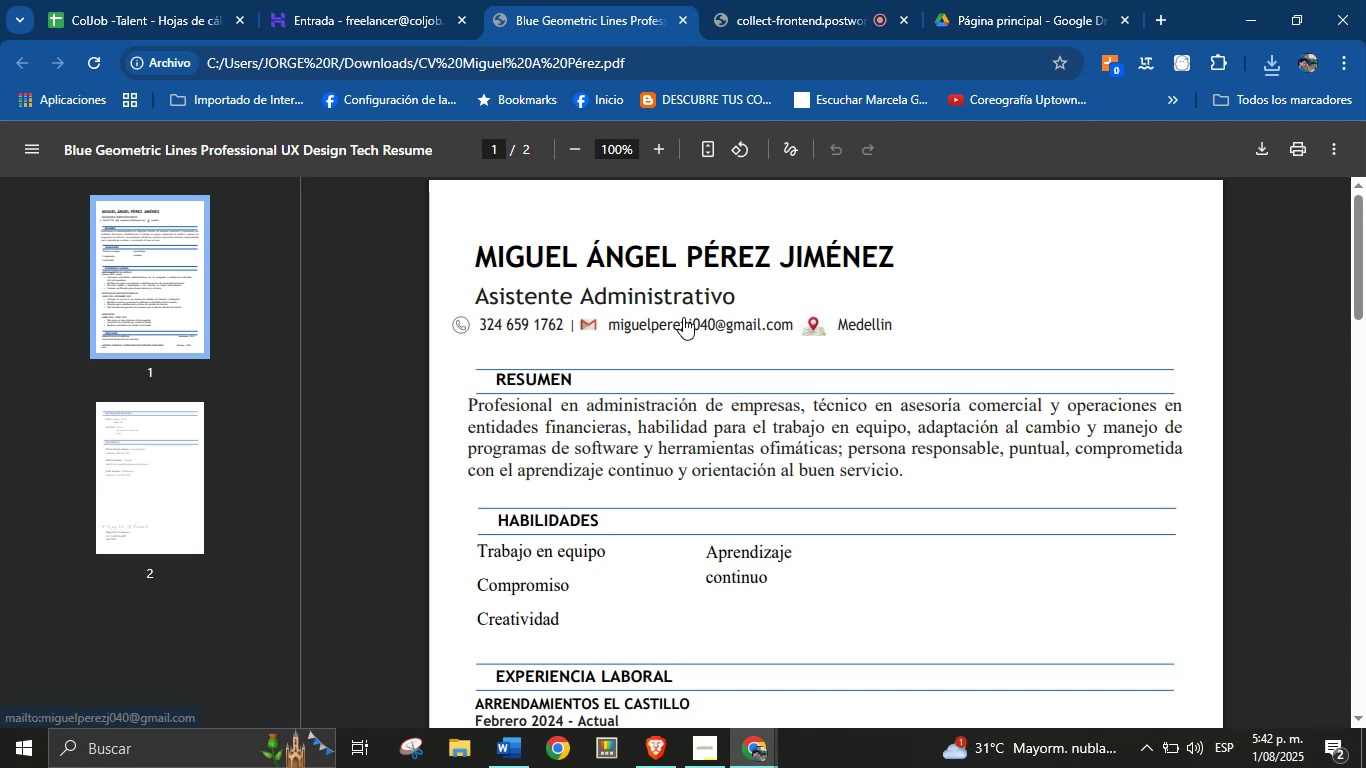 
right_click([683, 317])
 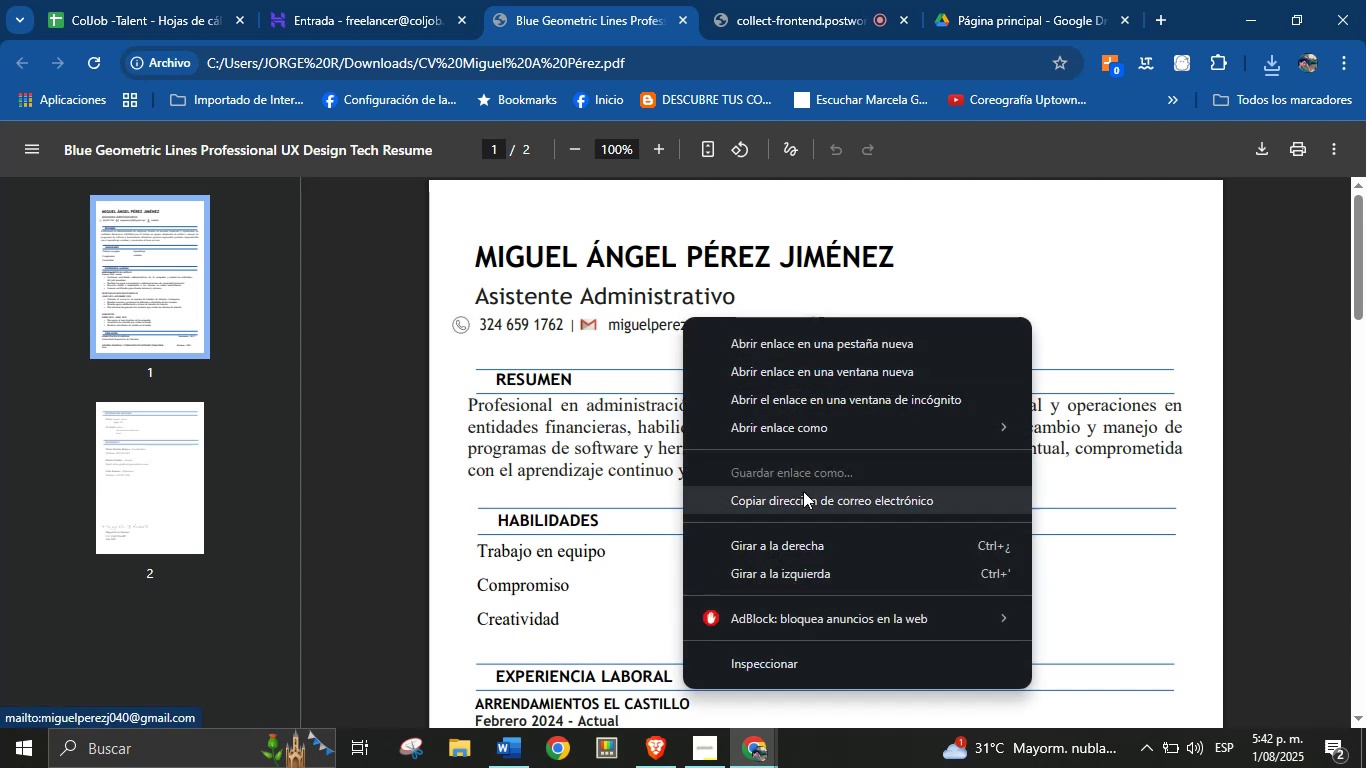 
left_click([803, 491])
 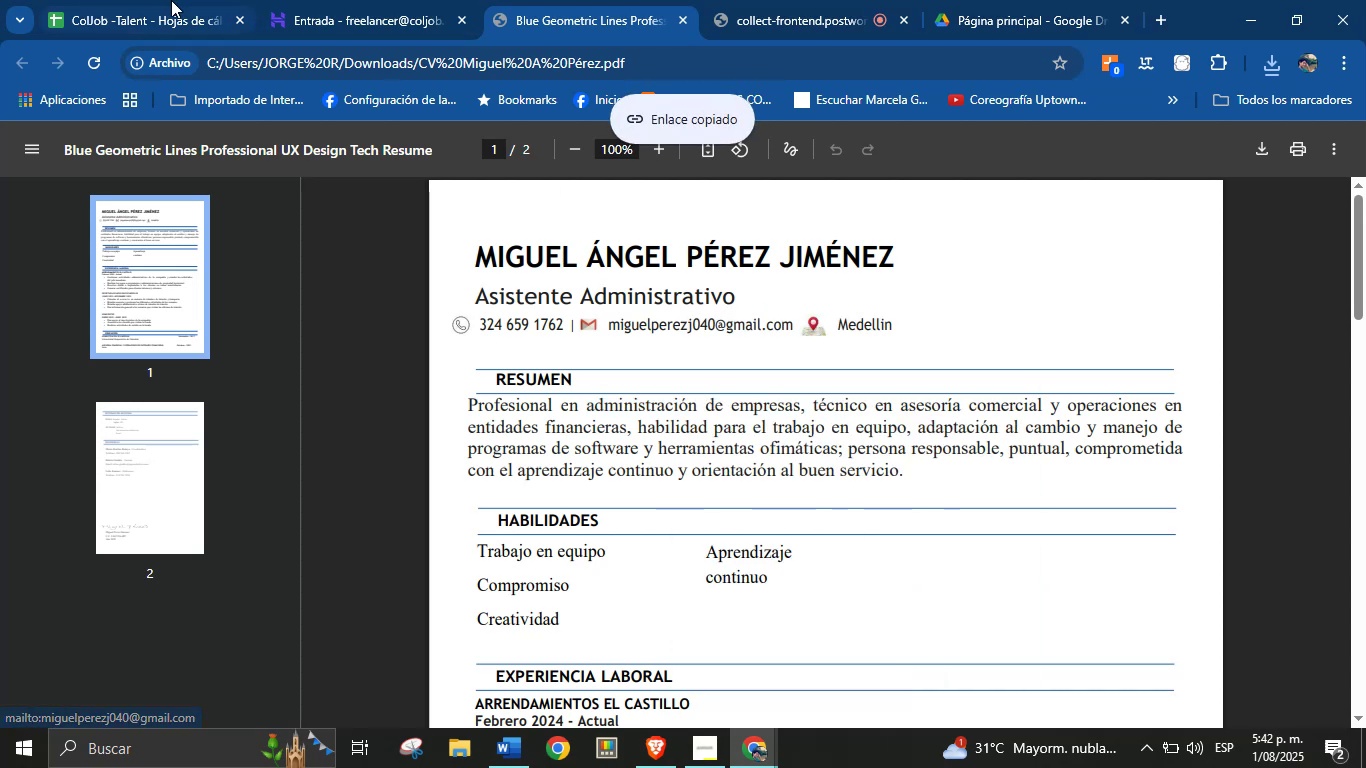 
left_click([159, 0])
 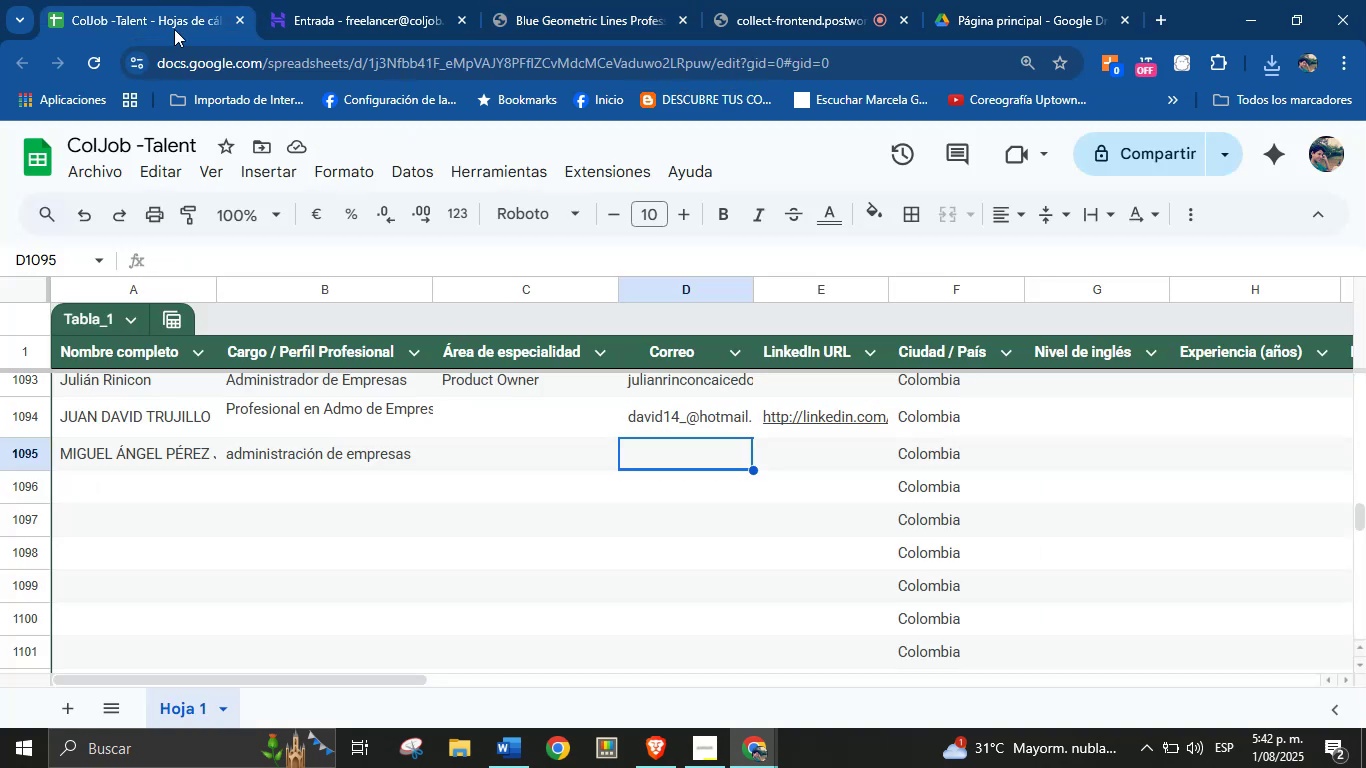 
key(Control+V)
 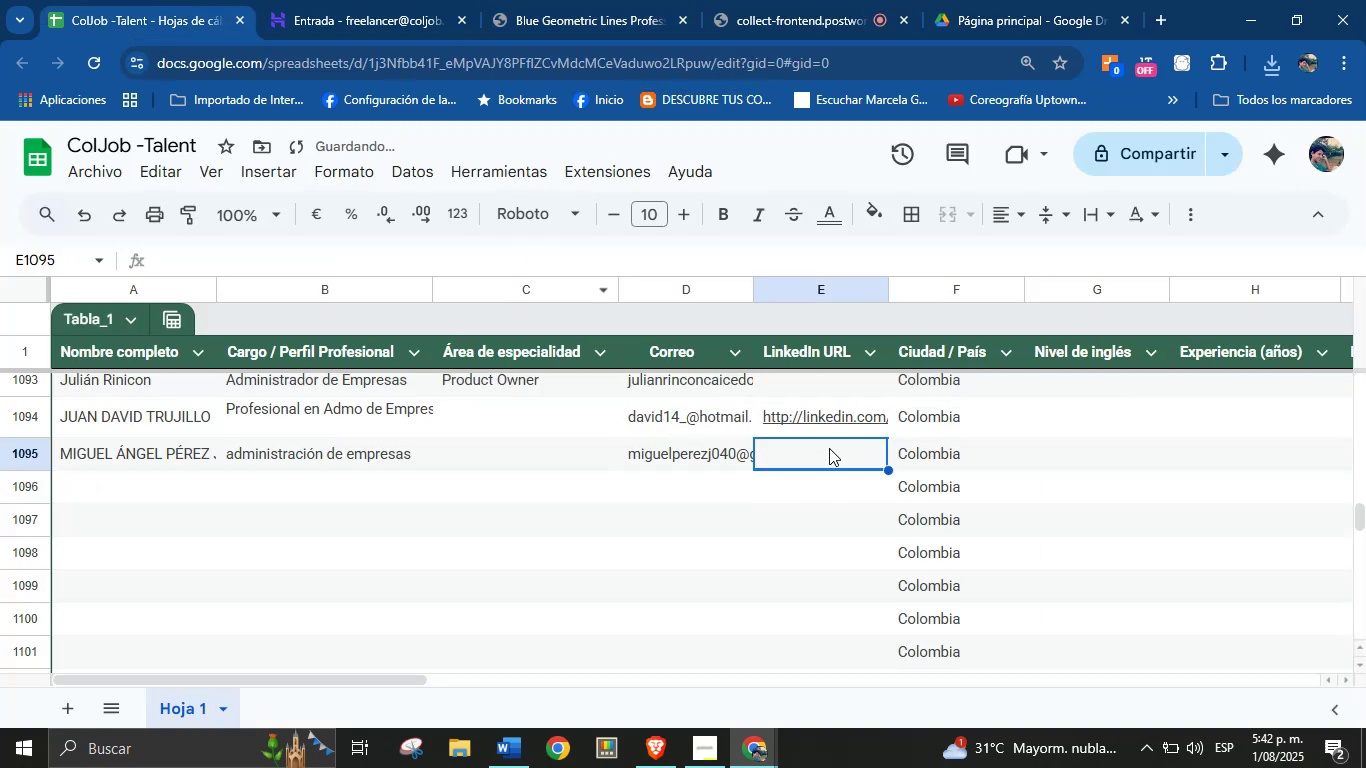 
left_click([593, 0])
 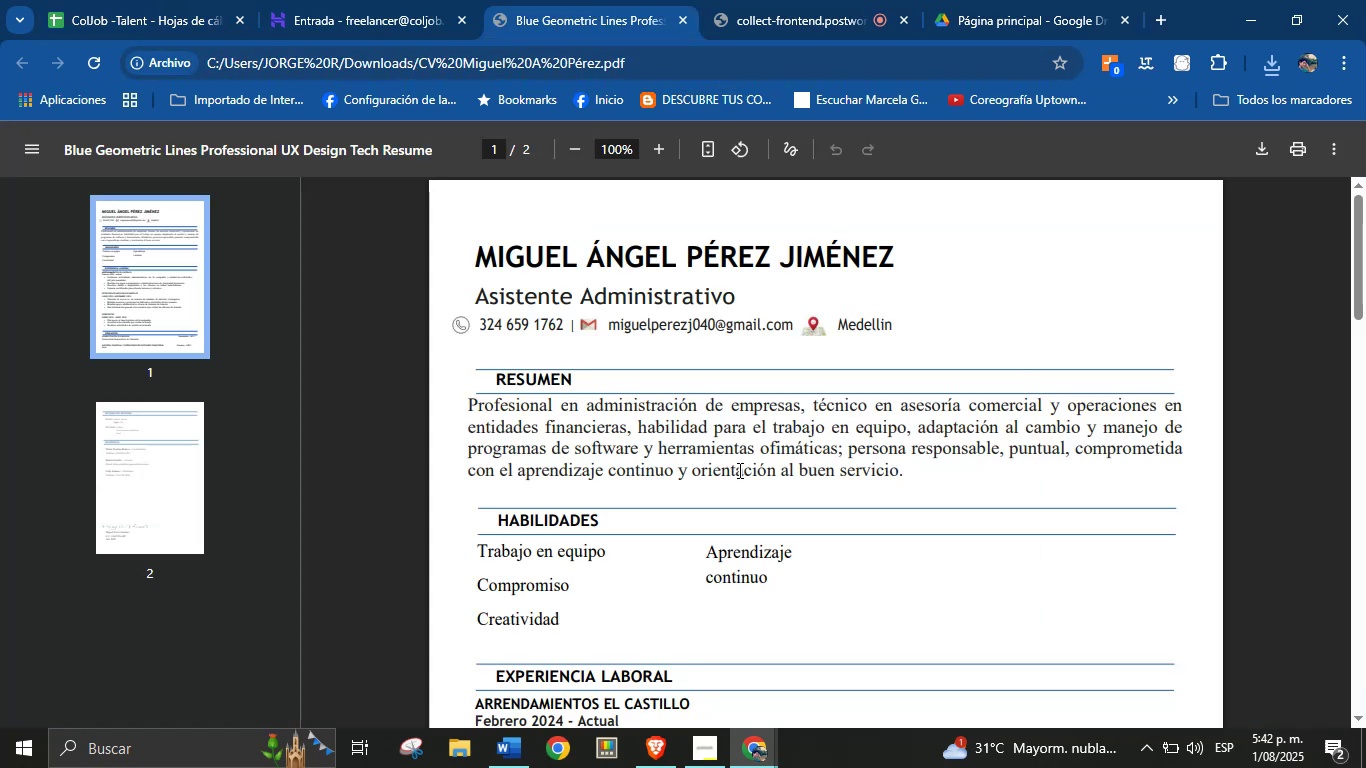 
left_click([738, 470])
 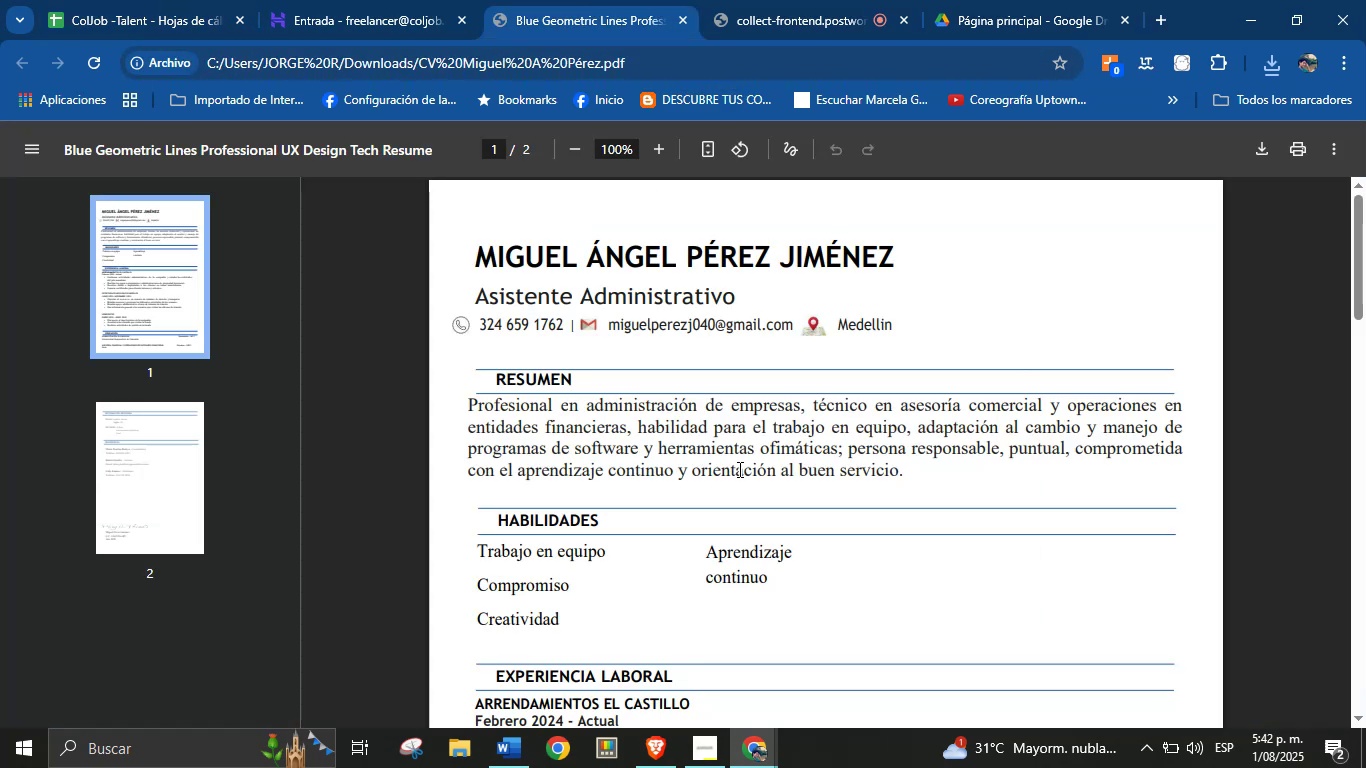 
scroll: coordinate [702, 485], scroll_direction: down, amount: 19.0
 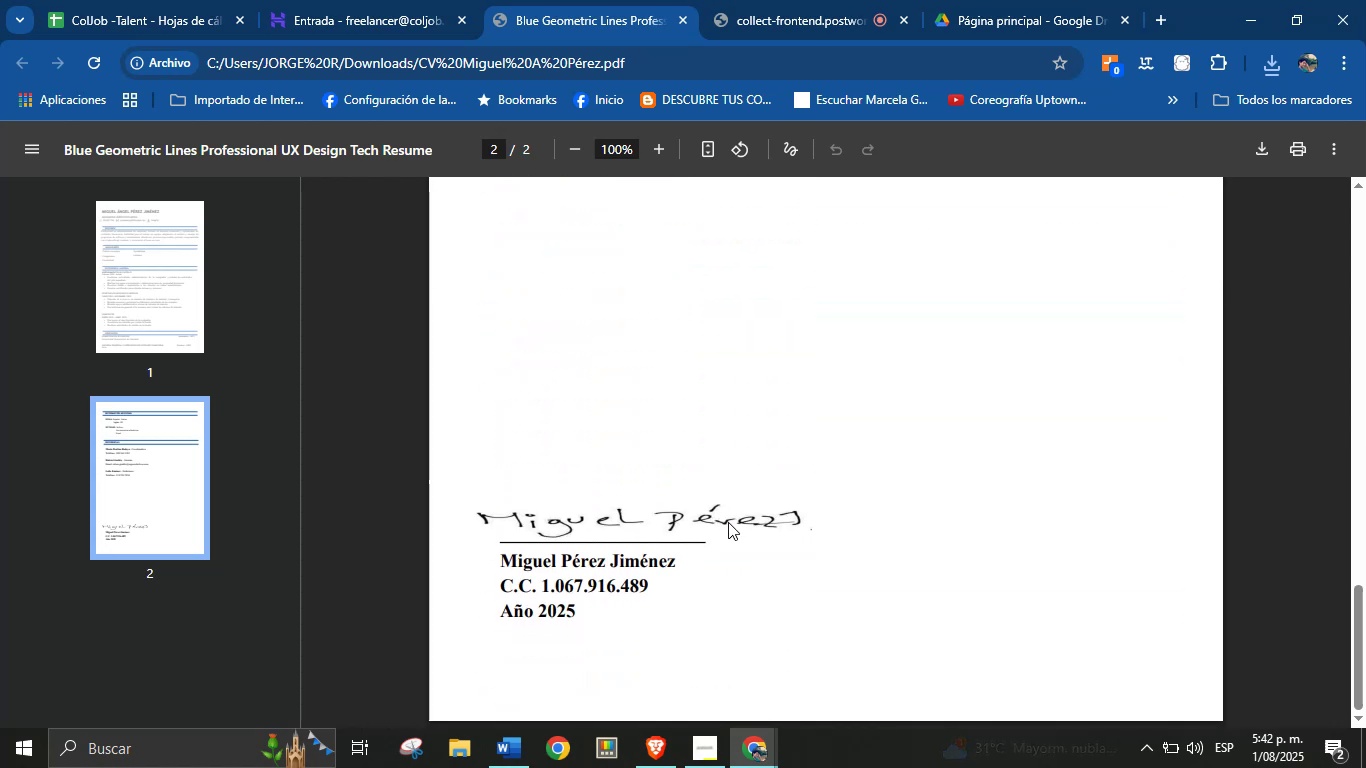 
wait(6.55)
 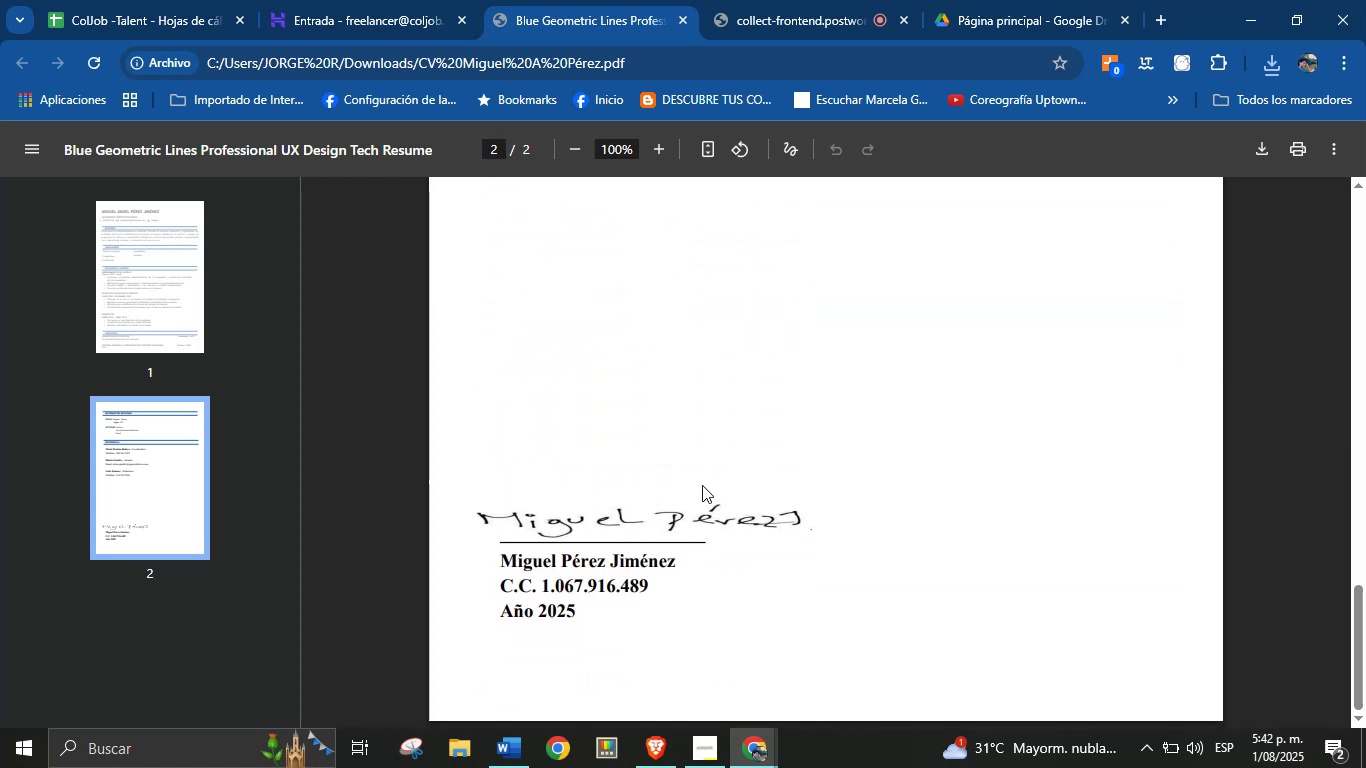 
scroll: coordinate [728, 527], scroll_direction: down, amount: 2.0
 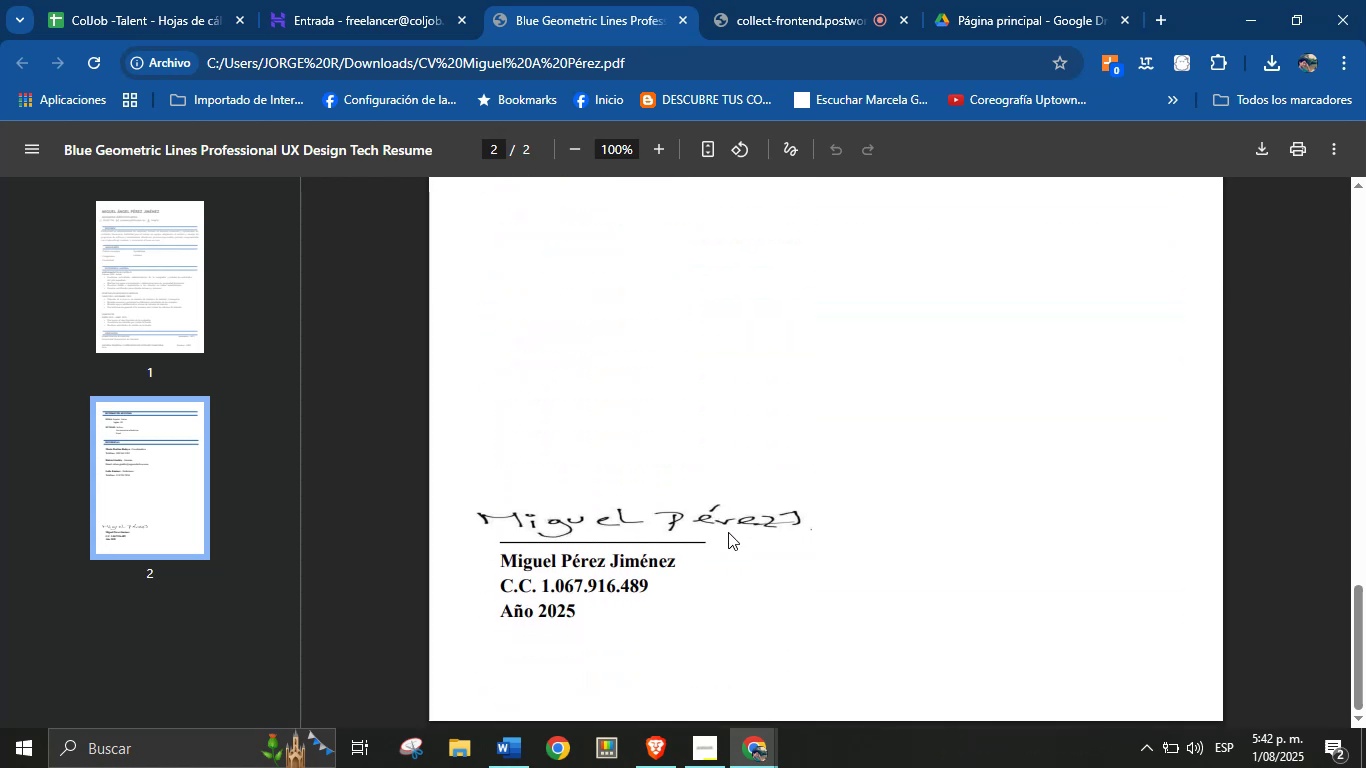 
scroll: coordinate [747, 513], scroll_direction: up, amount: 12.0
 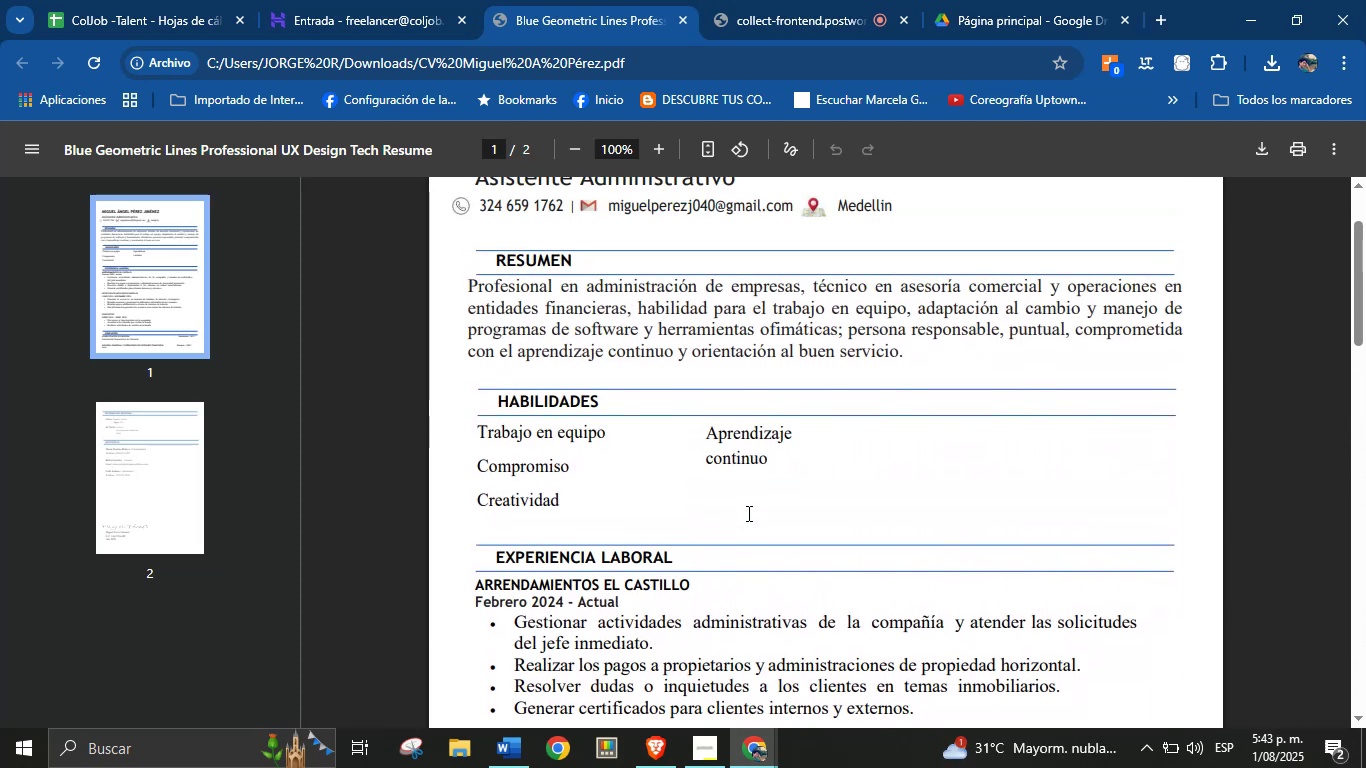 
wait(5.0)
 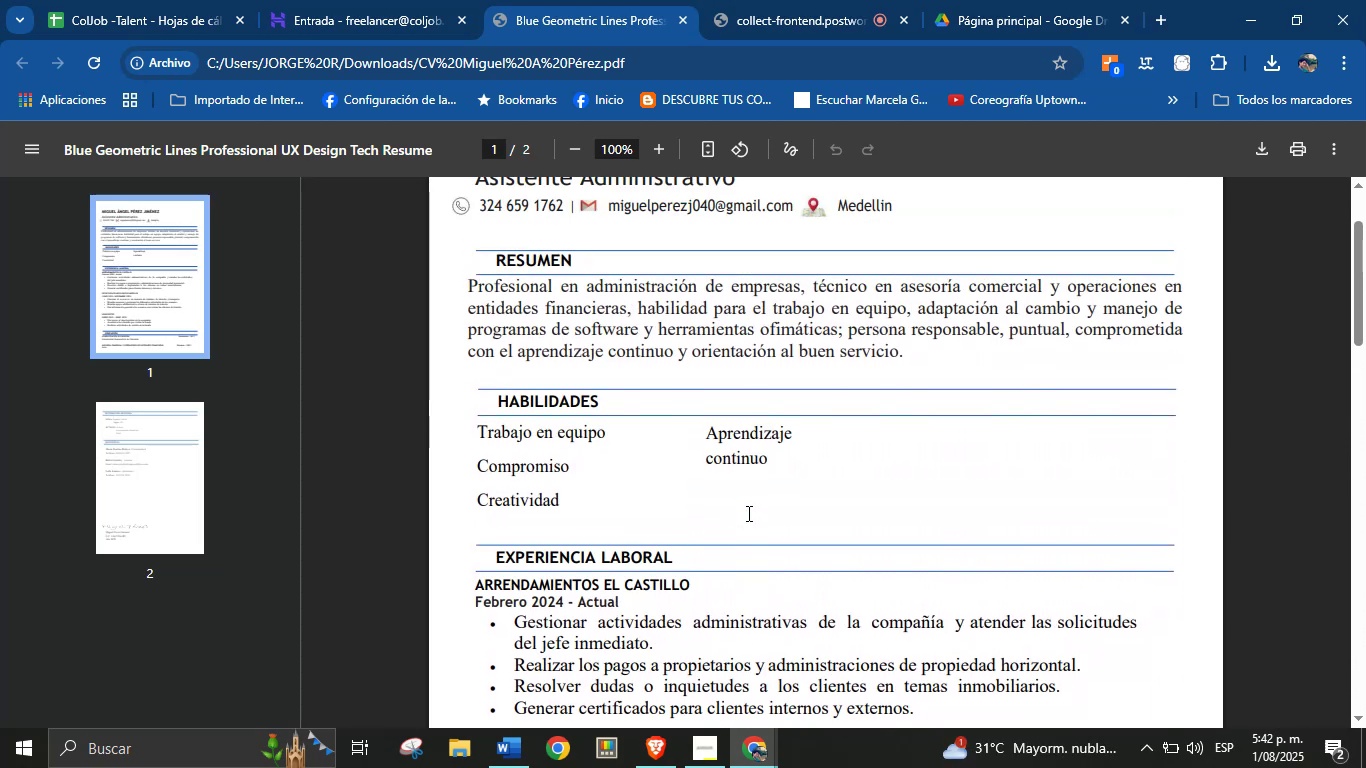 
scroll: coordinate [747, 513], scroll_direction: up, amount: 1.0
 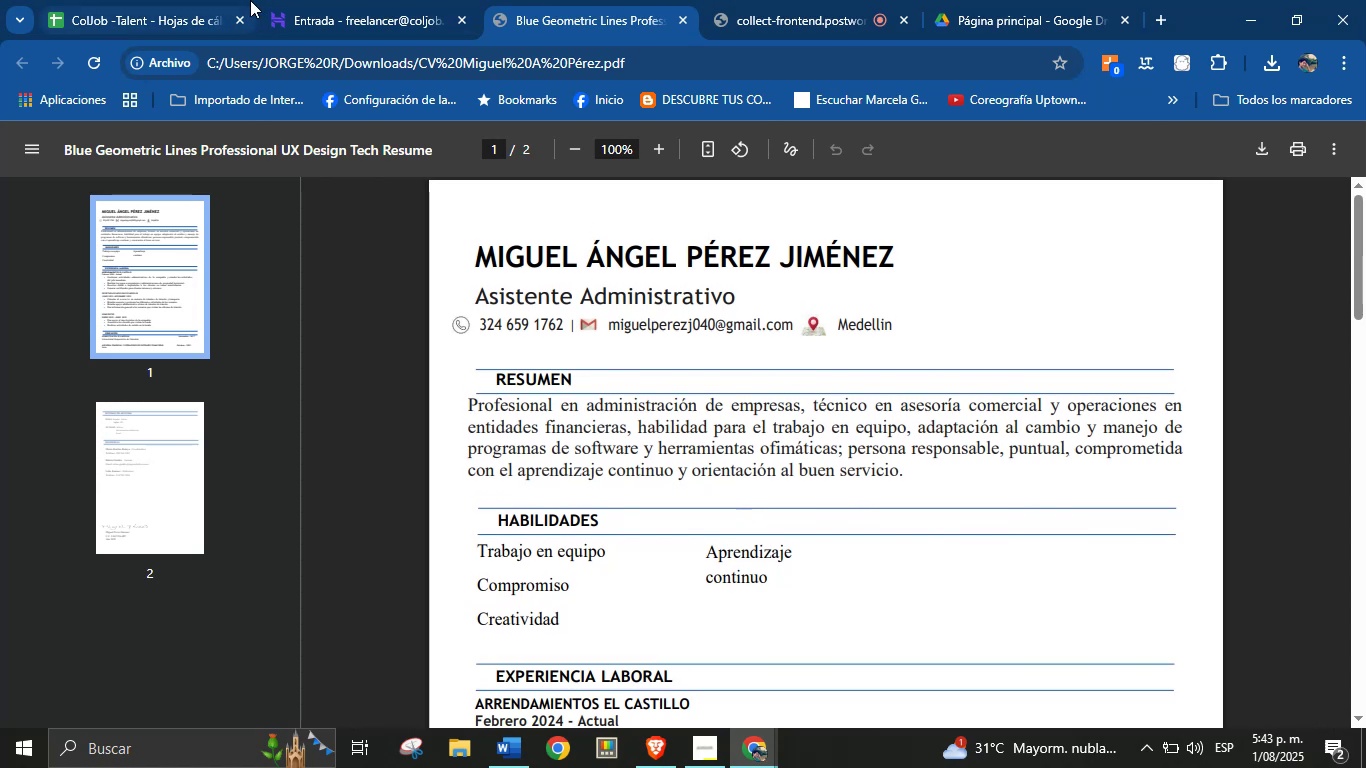 
left_click([157, 0])
 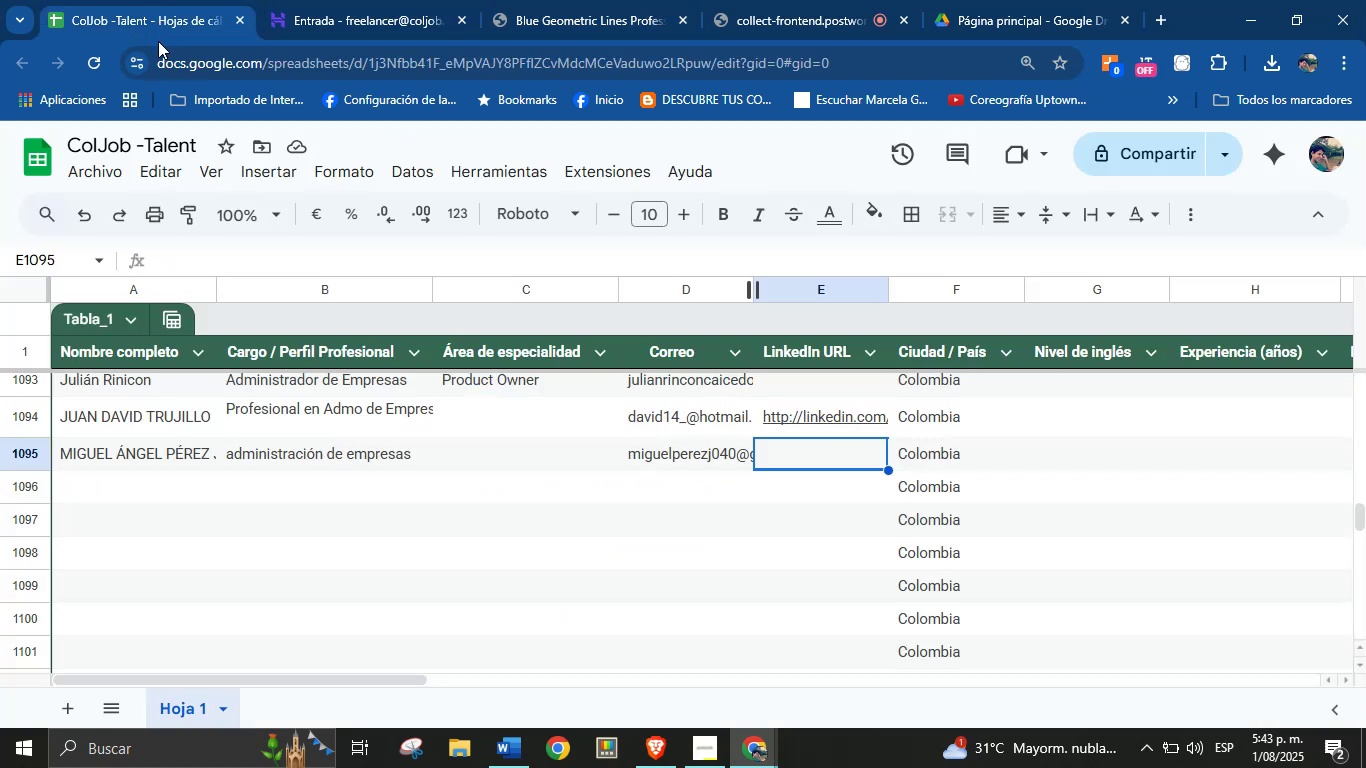 
wait(5.41)
 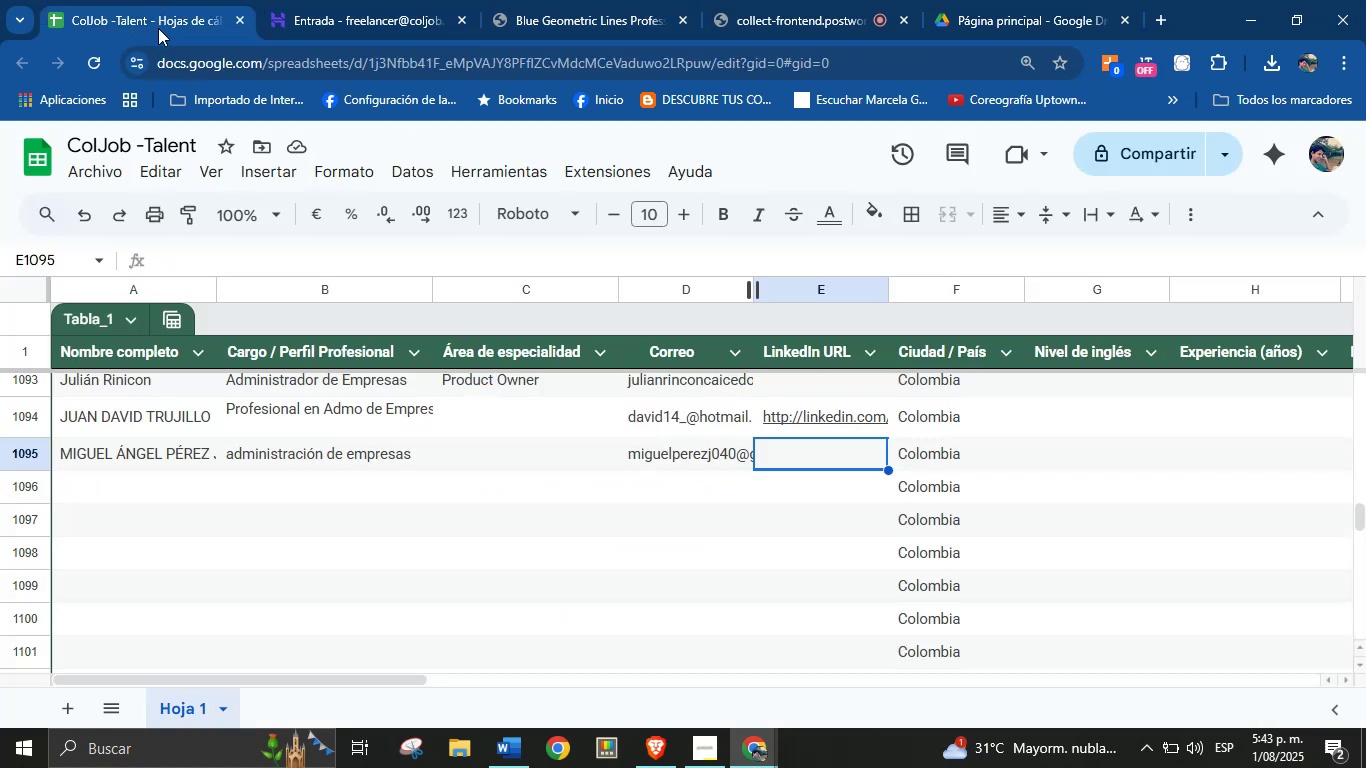 
left_click([119, 479])
 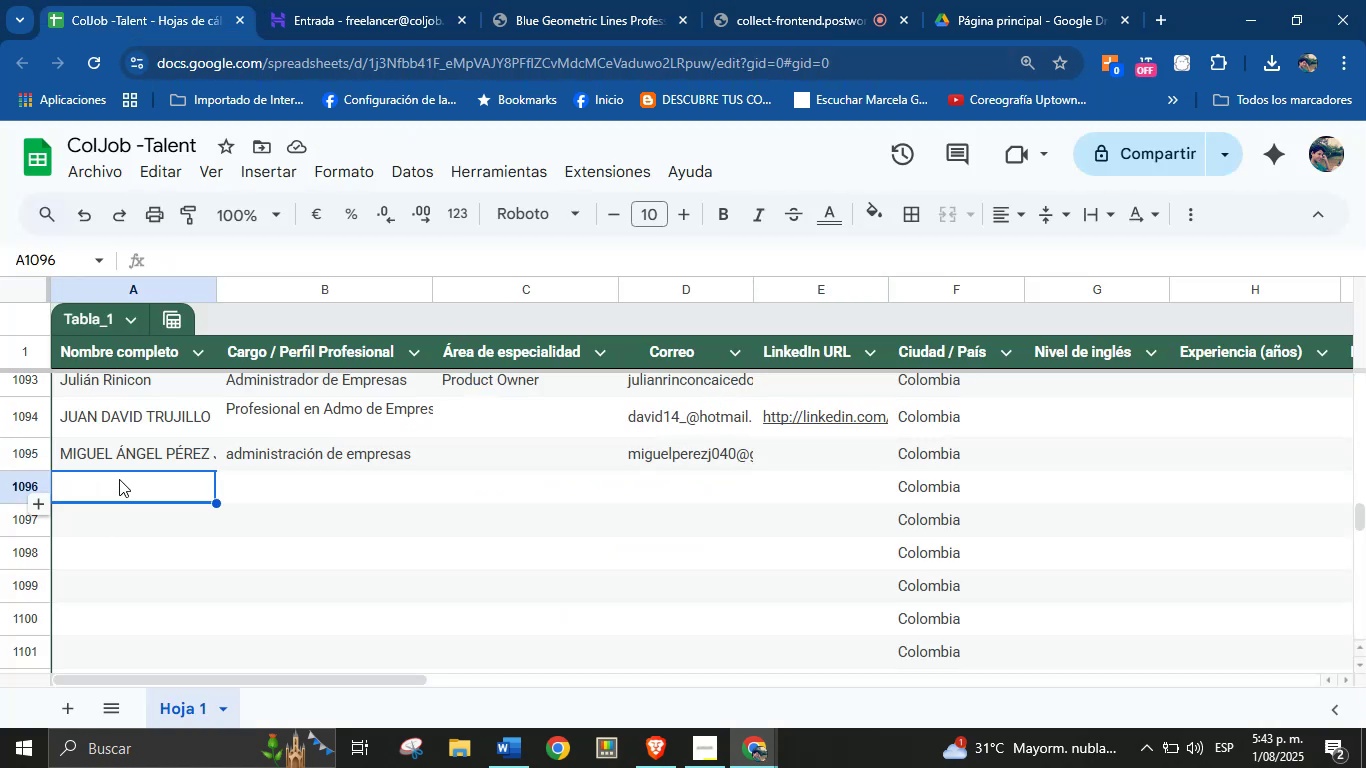 
left_click([363, 0])
 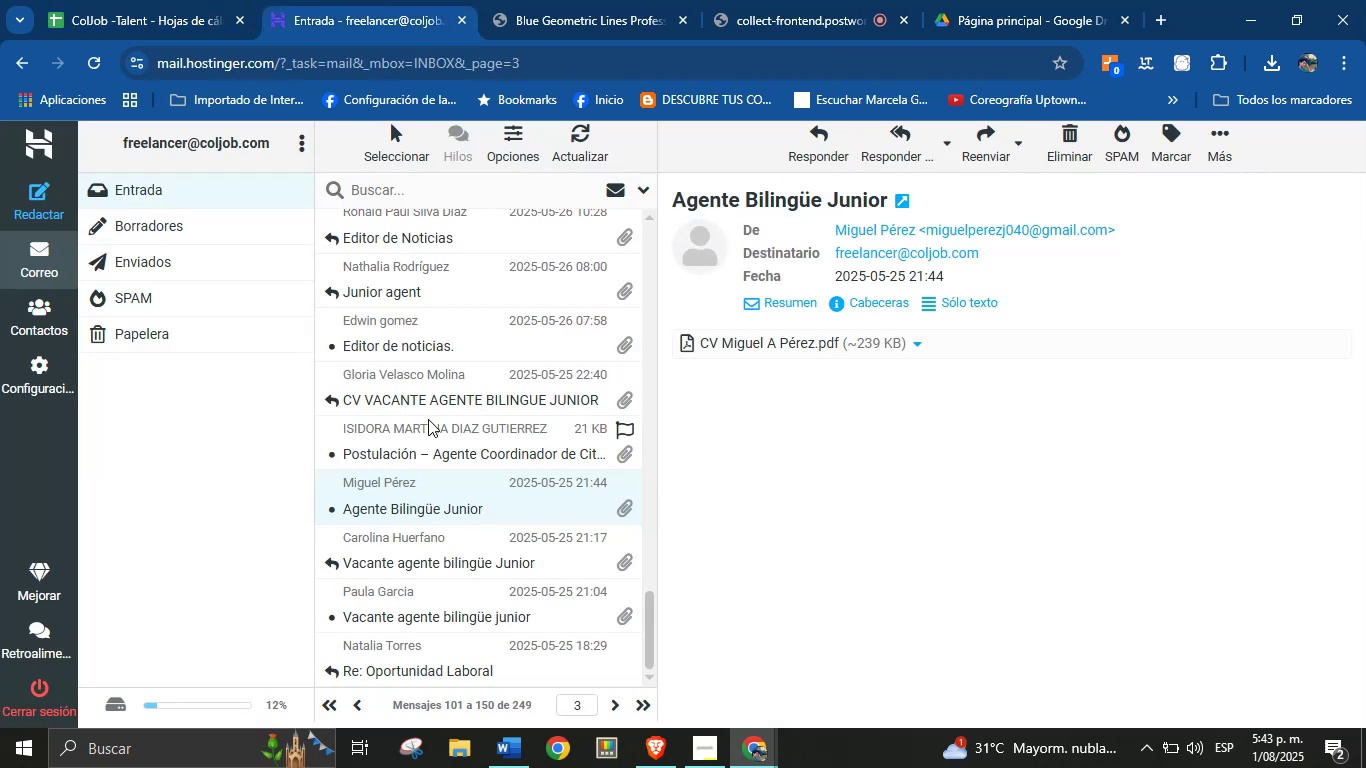 
left_click([428, 428])
 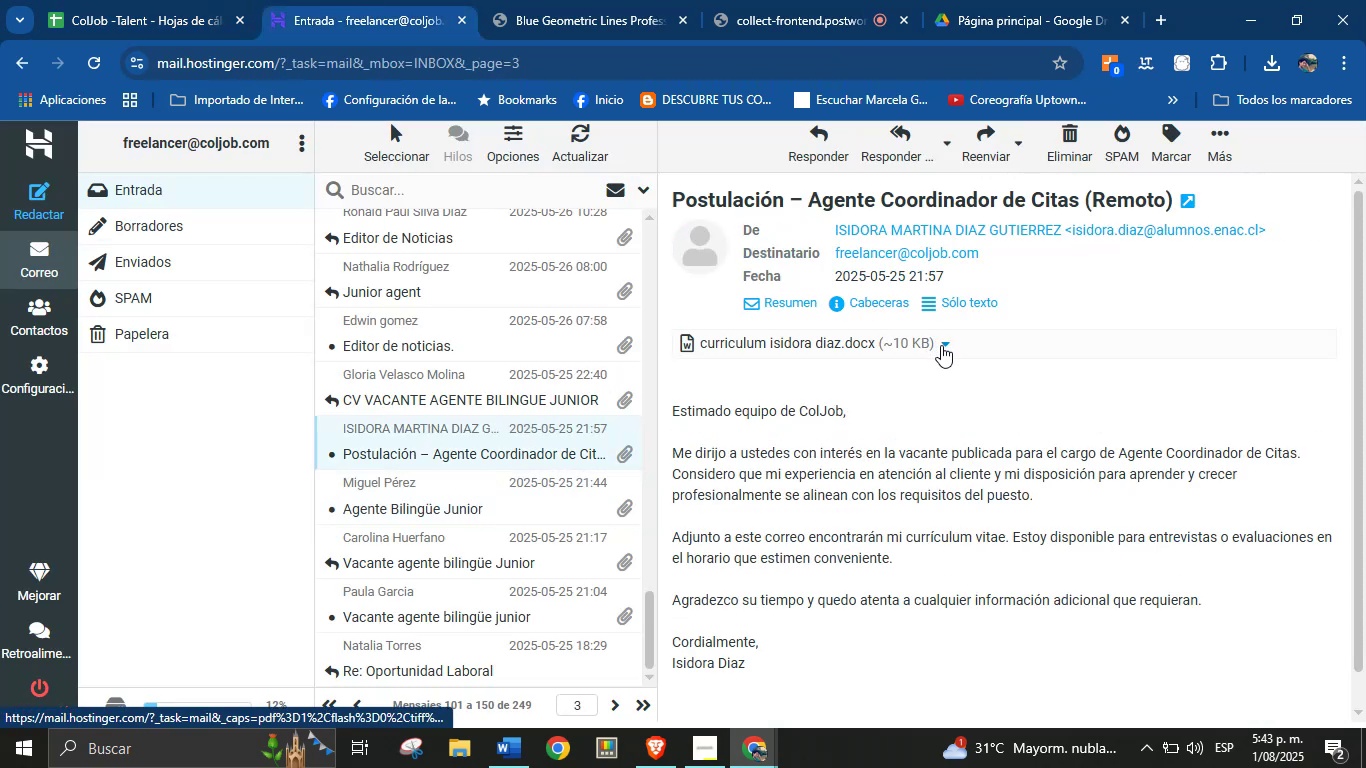 
left_click([216, 0])
 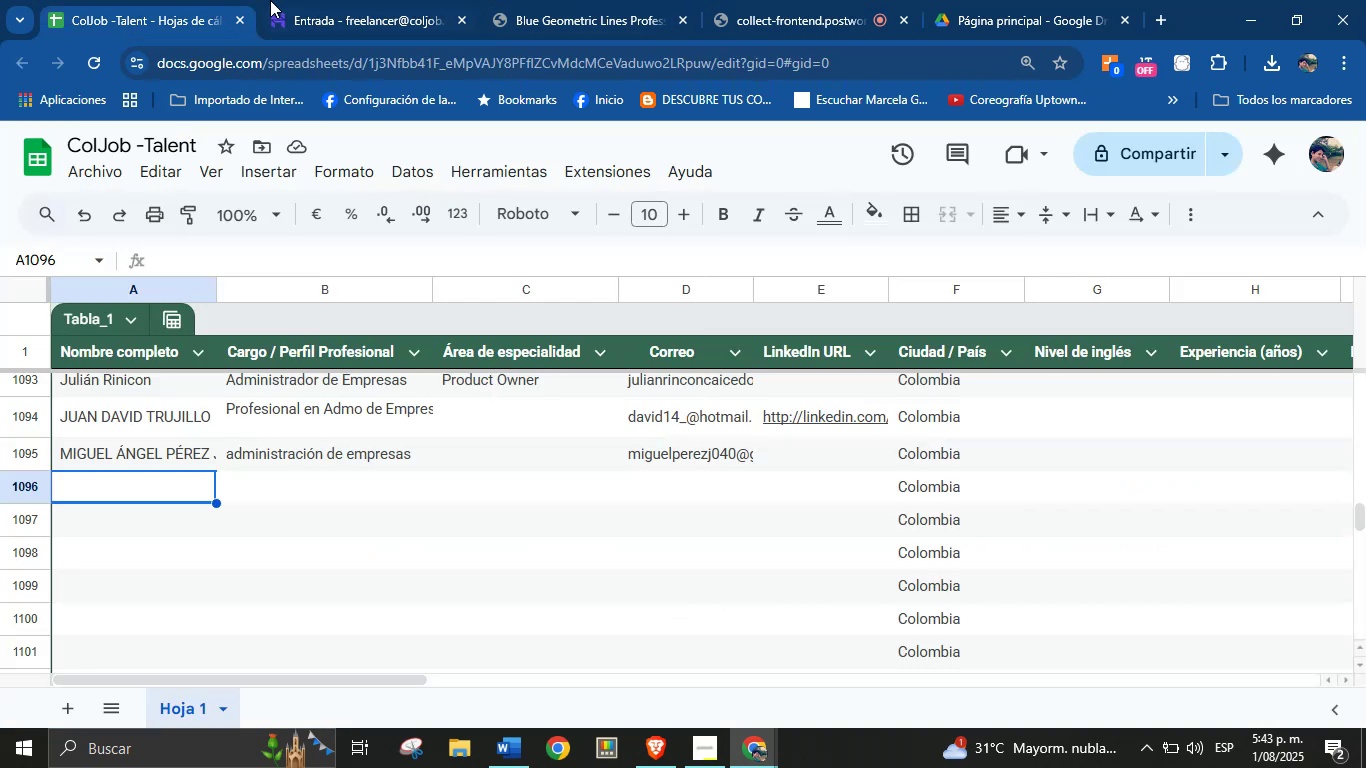 
left_click([330, 0])
 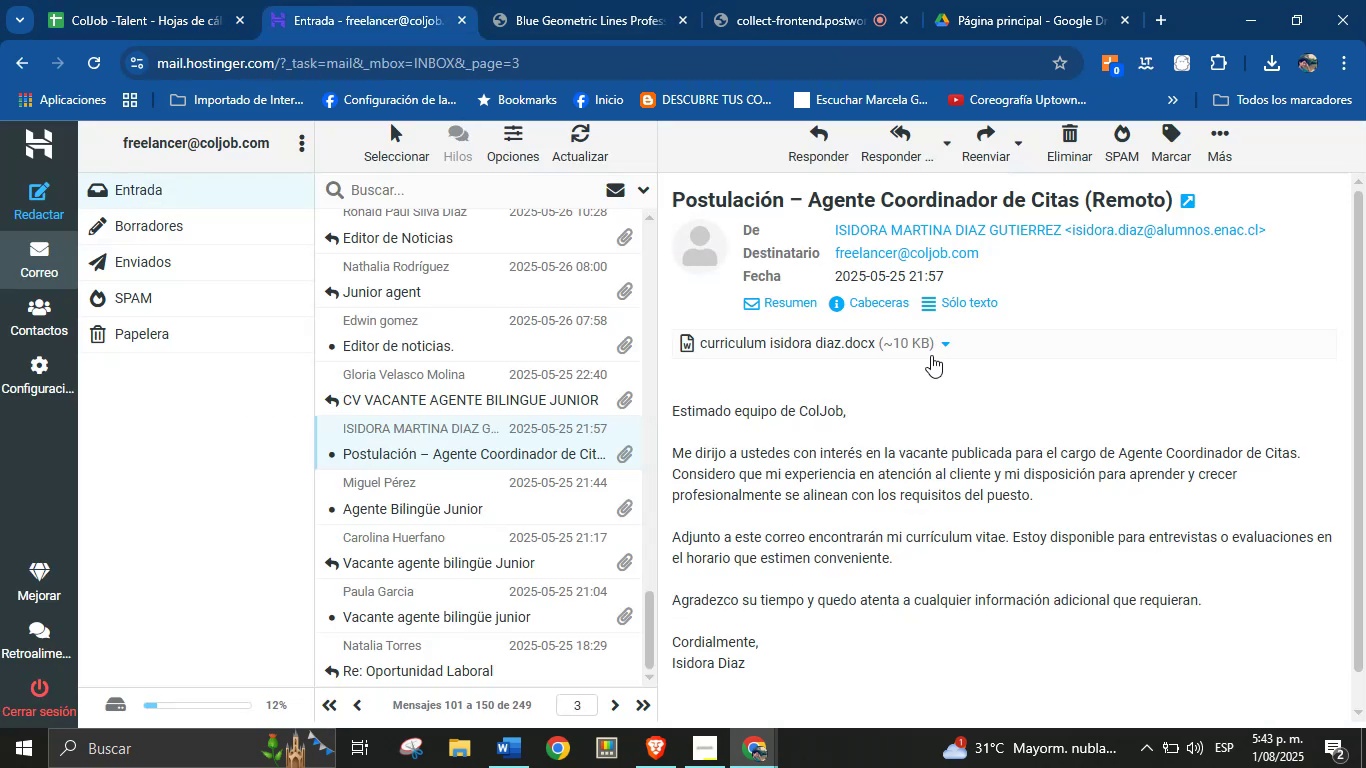 
left_click([941, 345])
 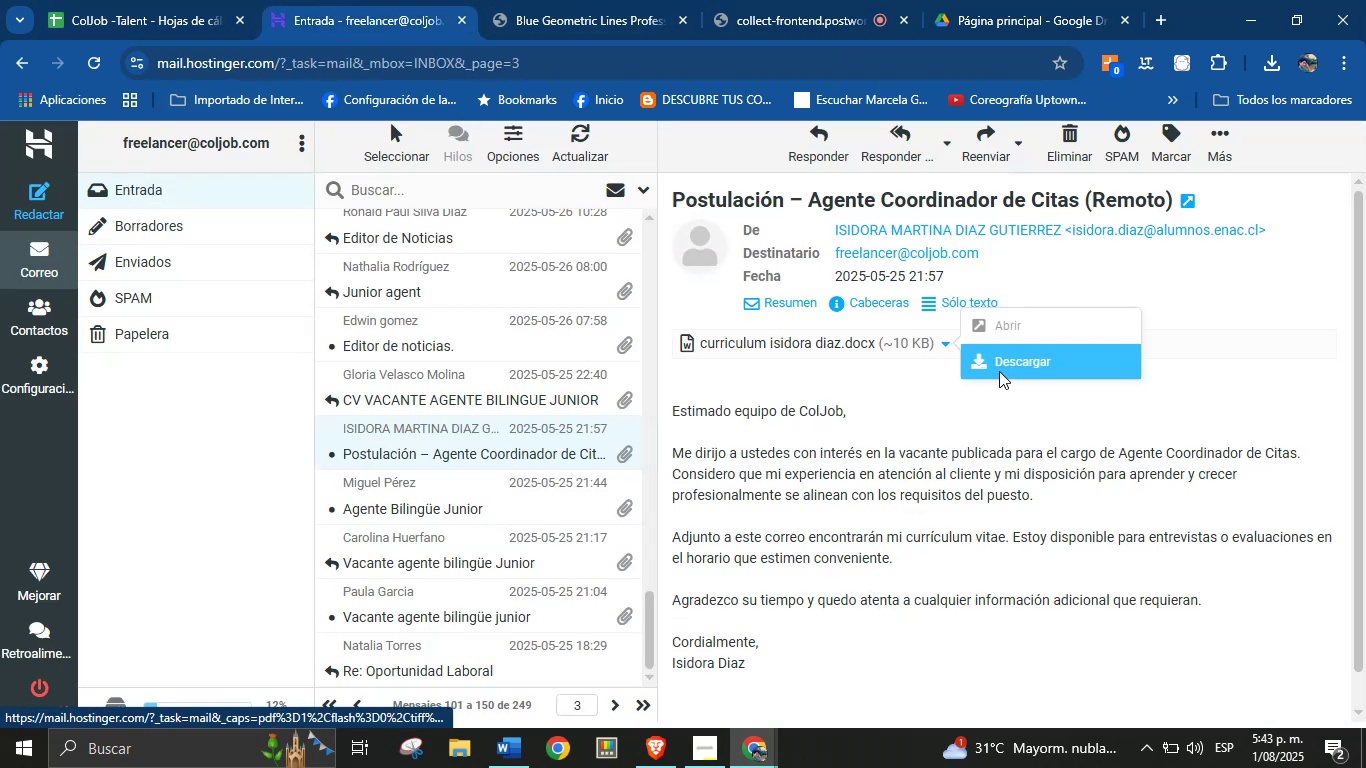 
left_click([1005, 364])
 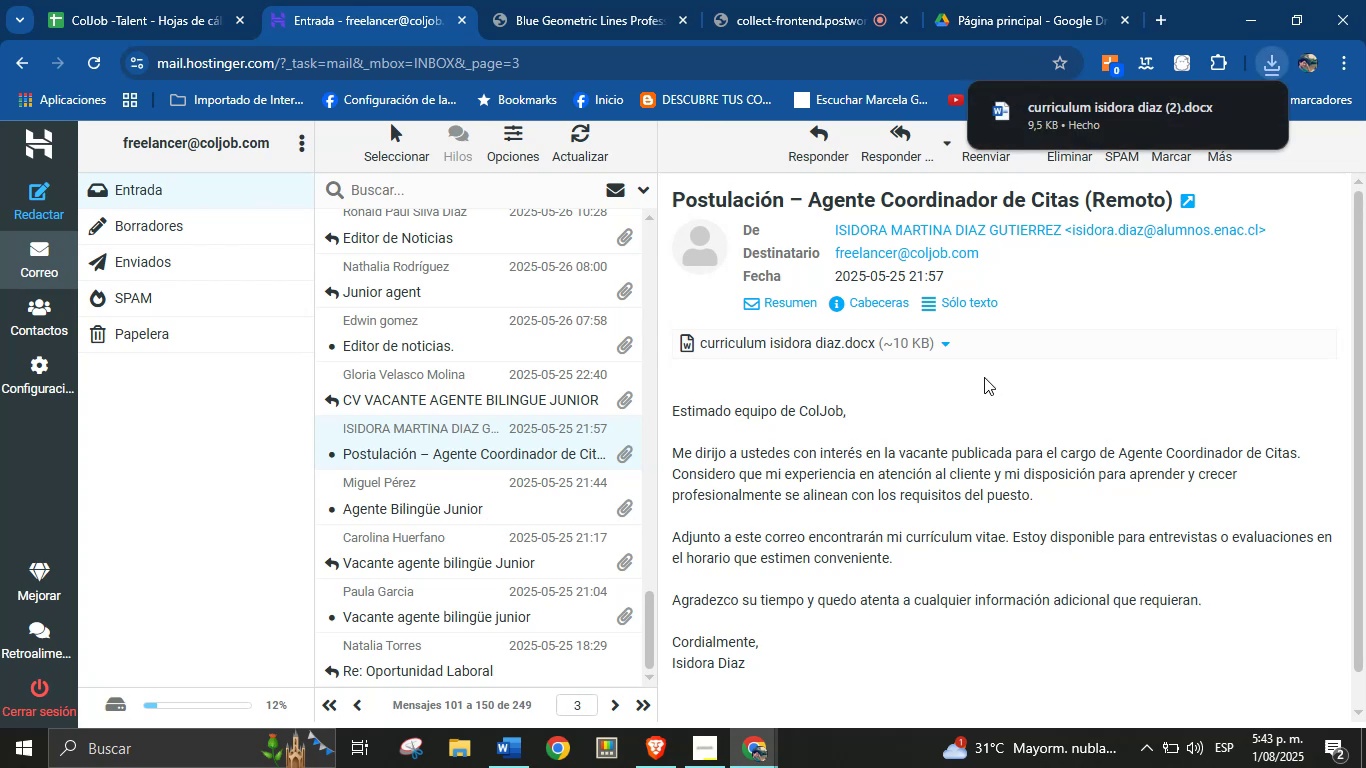 
left_click([1056, 128])
 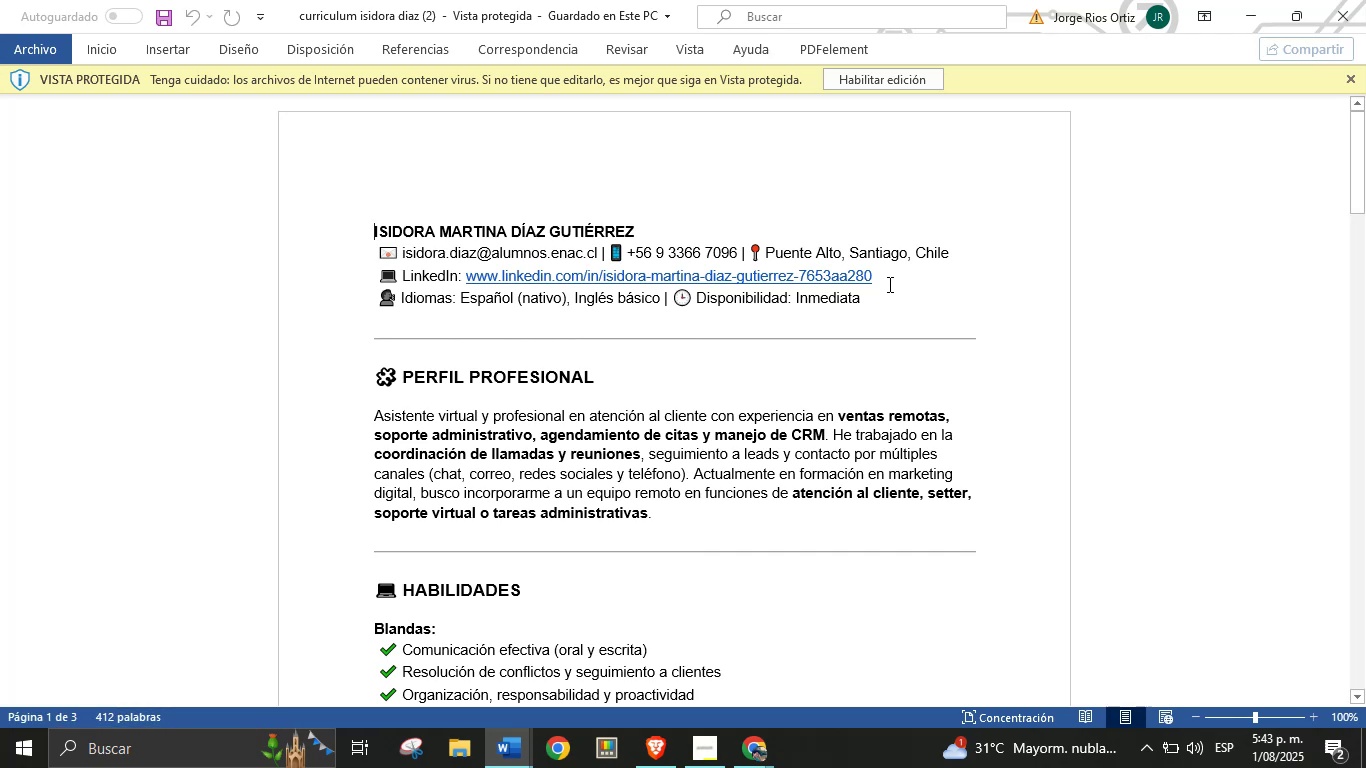 
wait(22.04)
 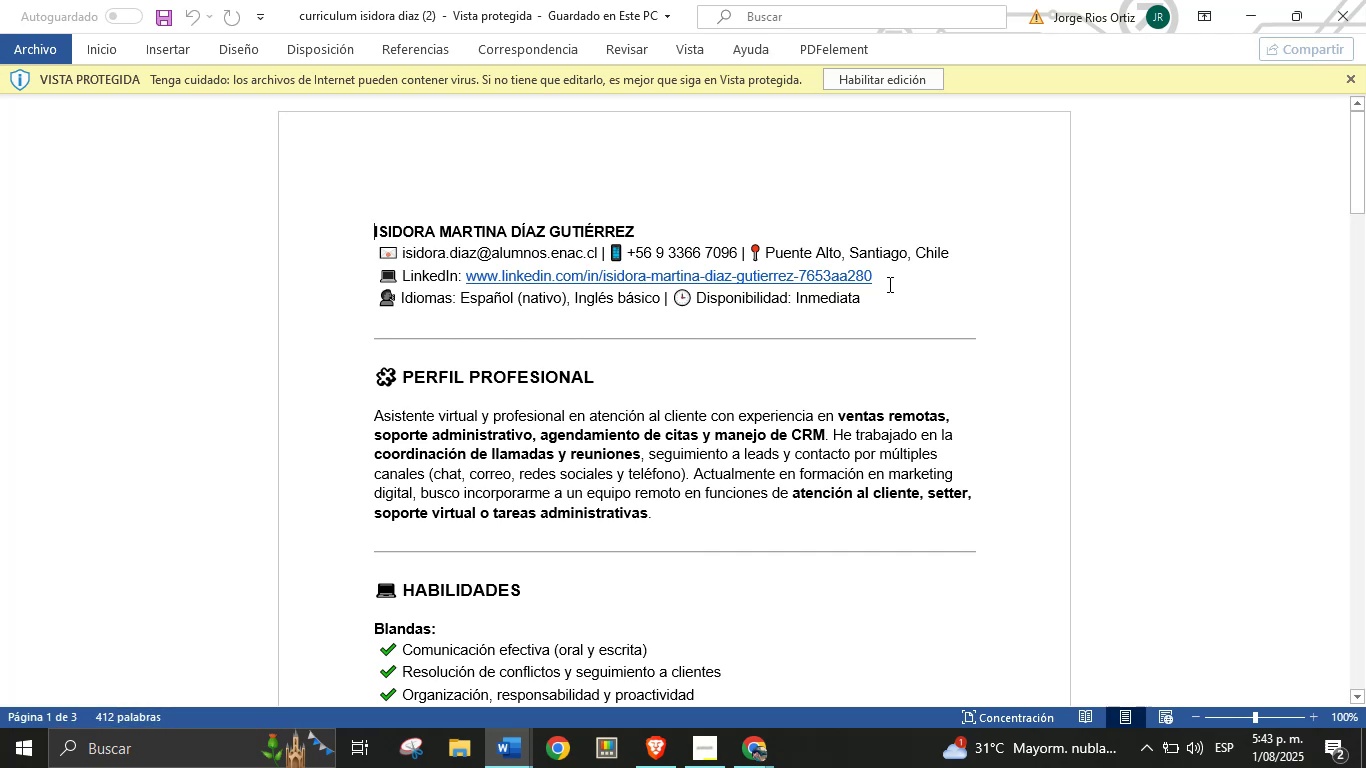 
double_click([620, 227])
 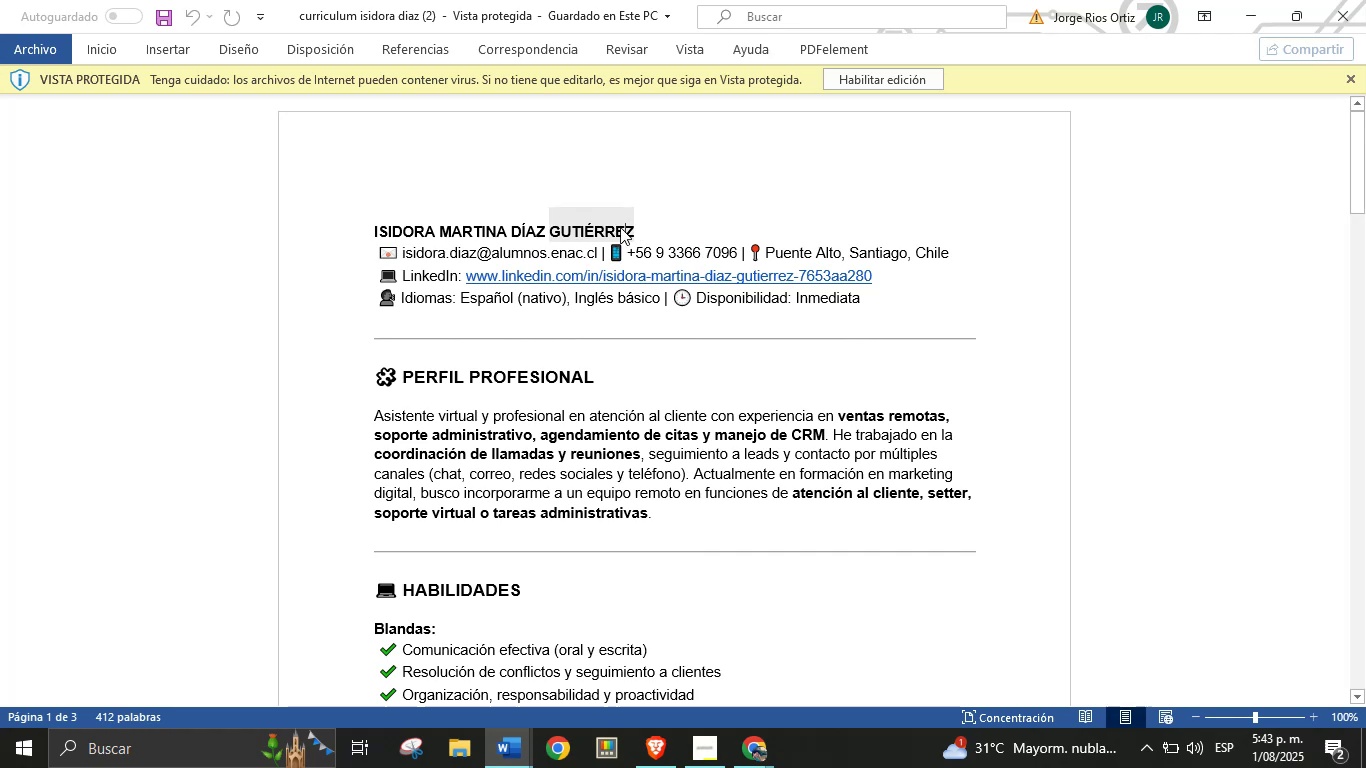 
triple_click([620, 227])
 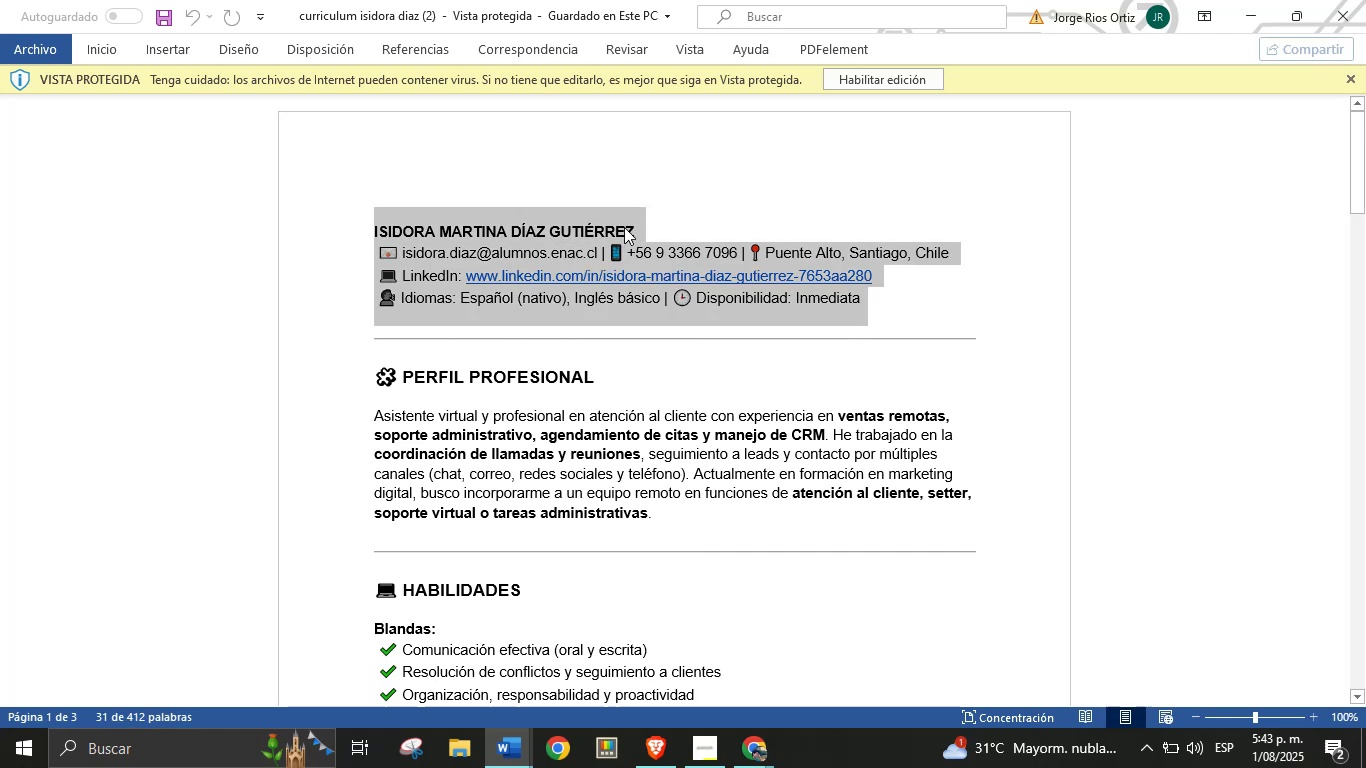 
left_click([637, 219])
 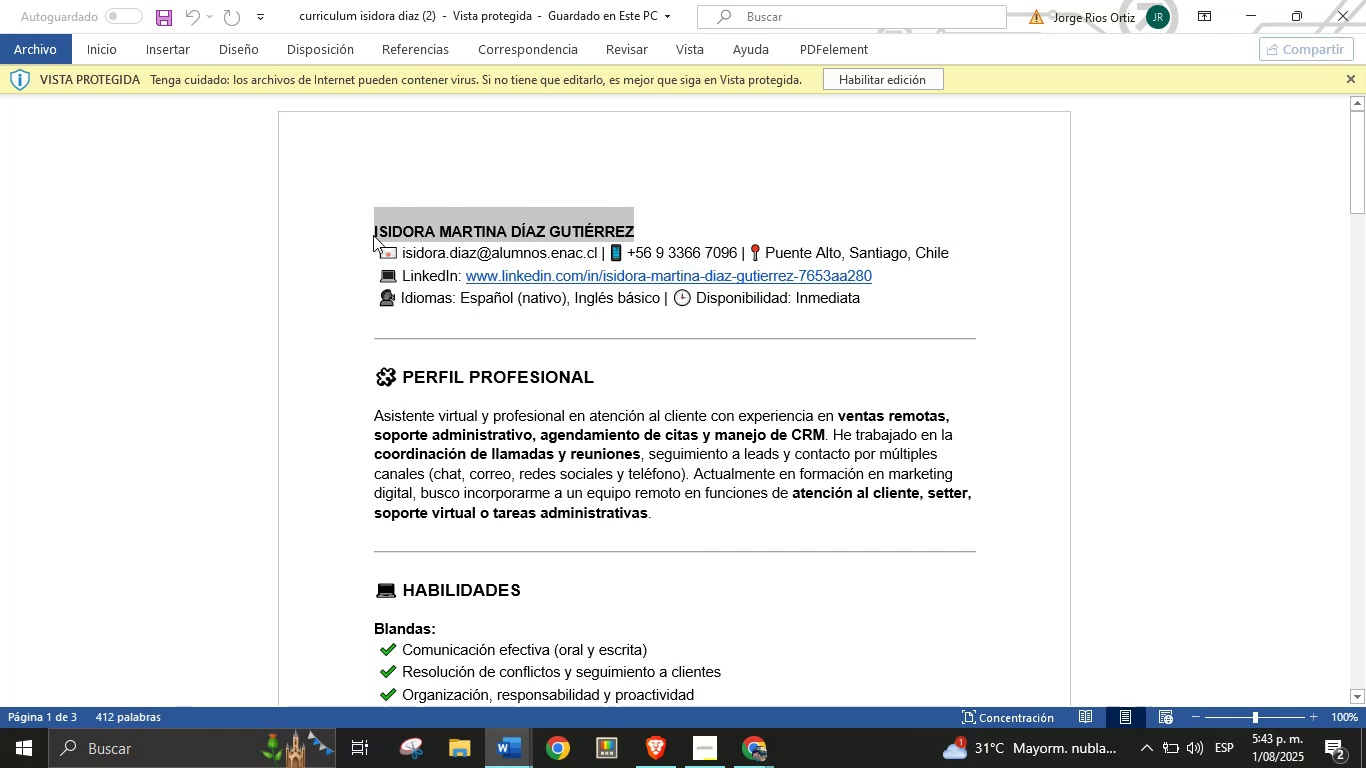 
key(Control+C)
 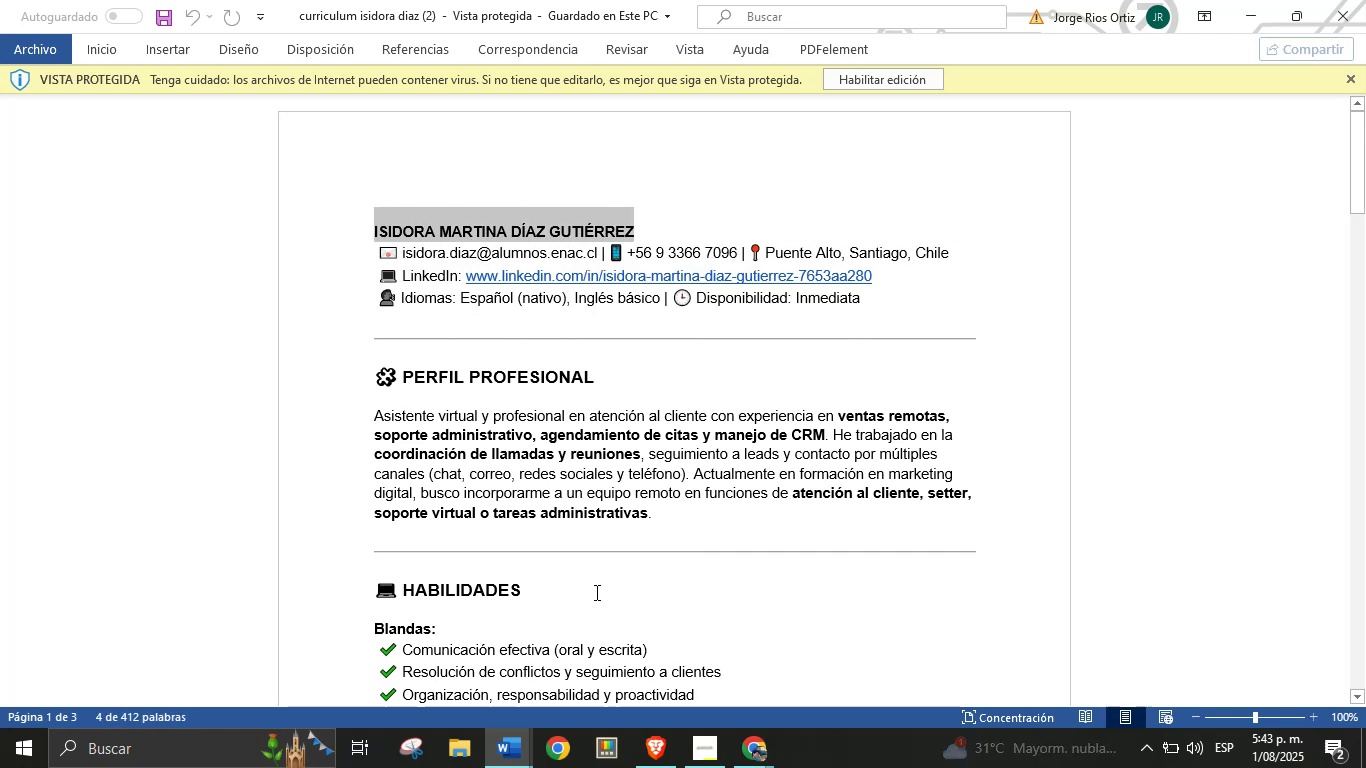 
left_click([748, 742])
 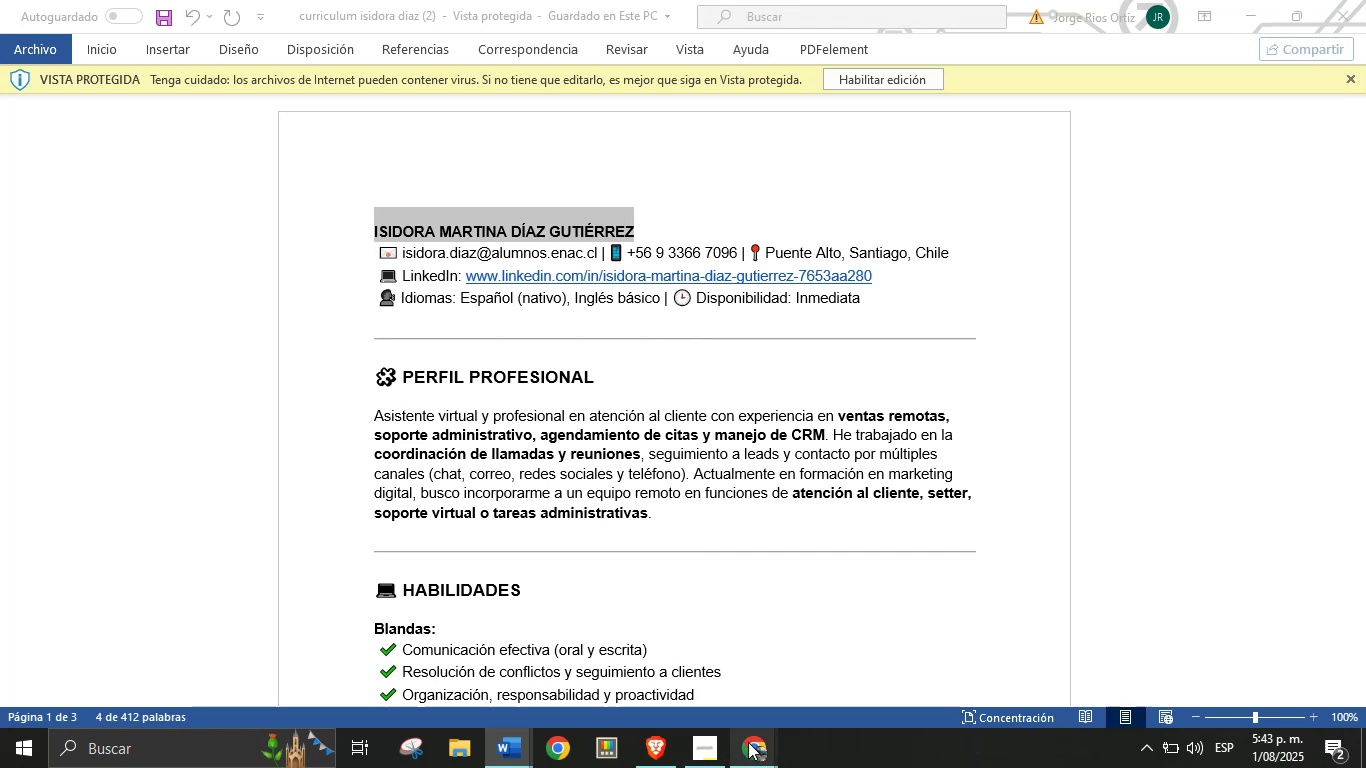 
left_click([634, 684])
 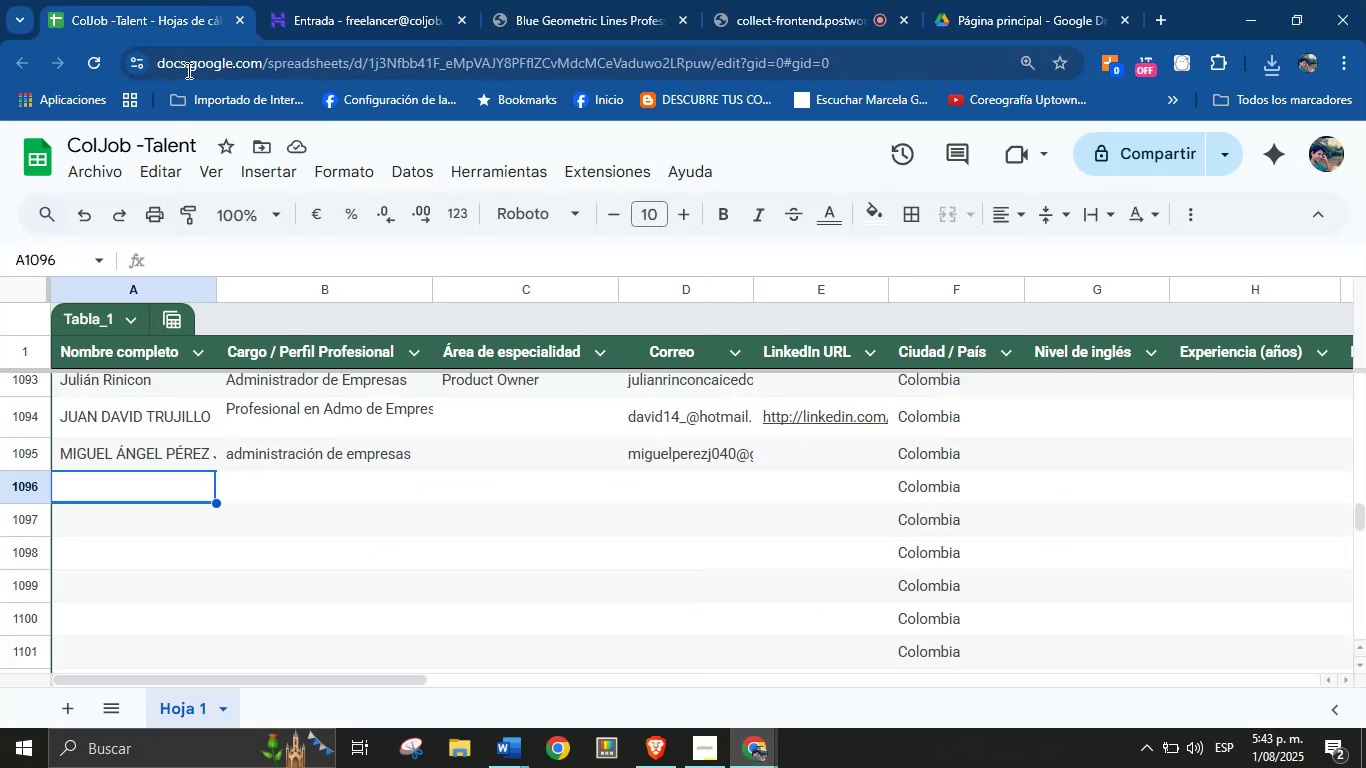 
key(Control+V)
 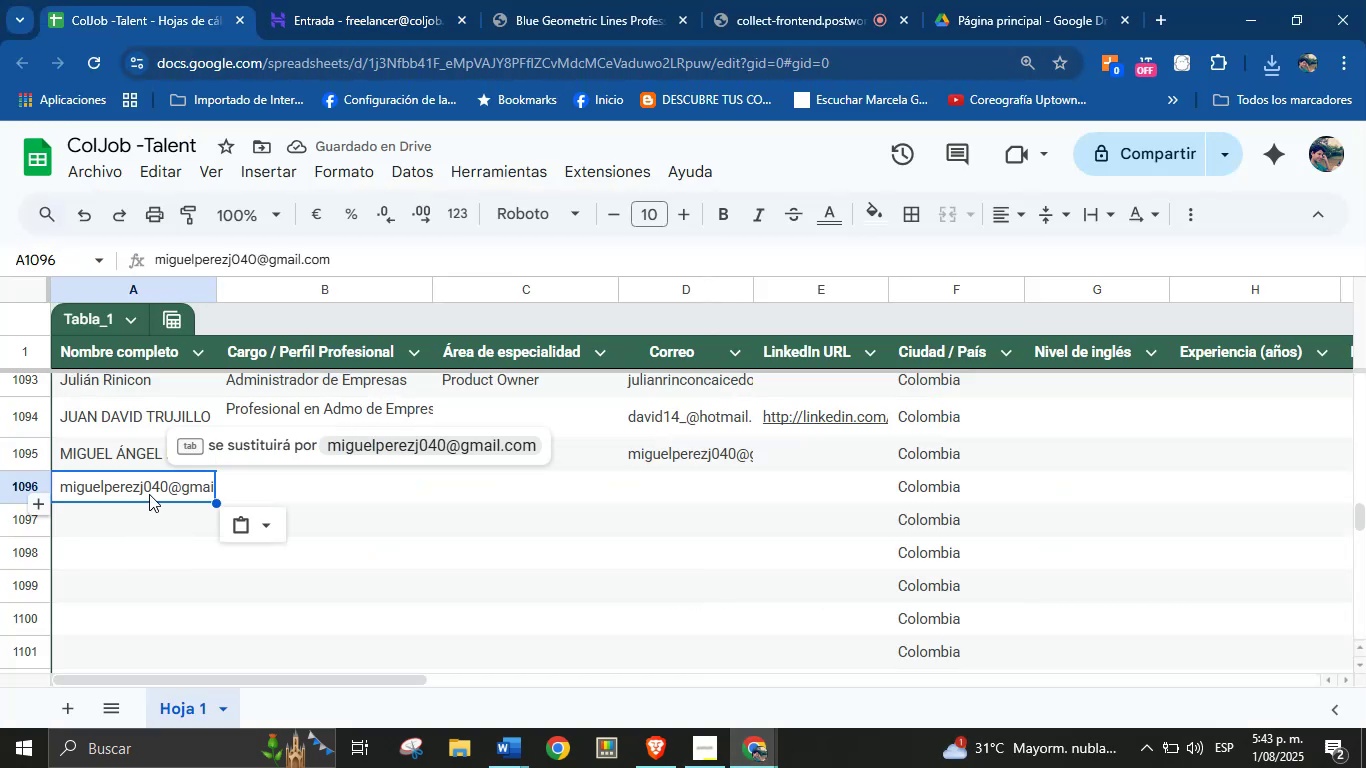 
key(Backspace)
 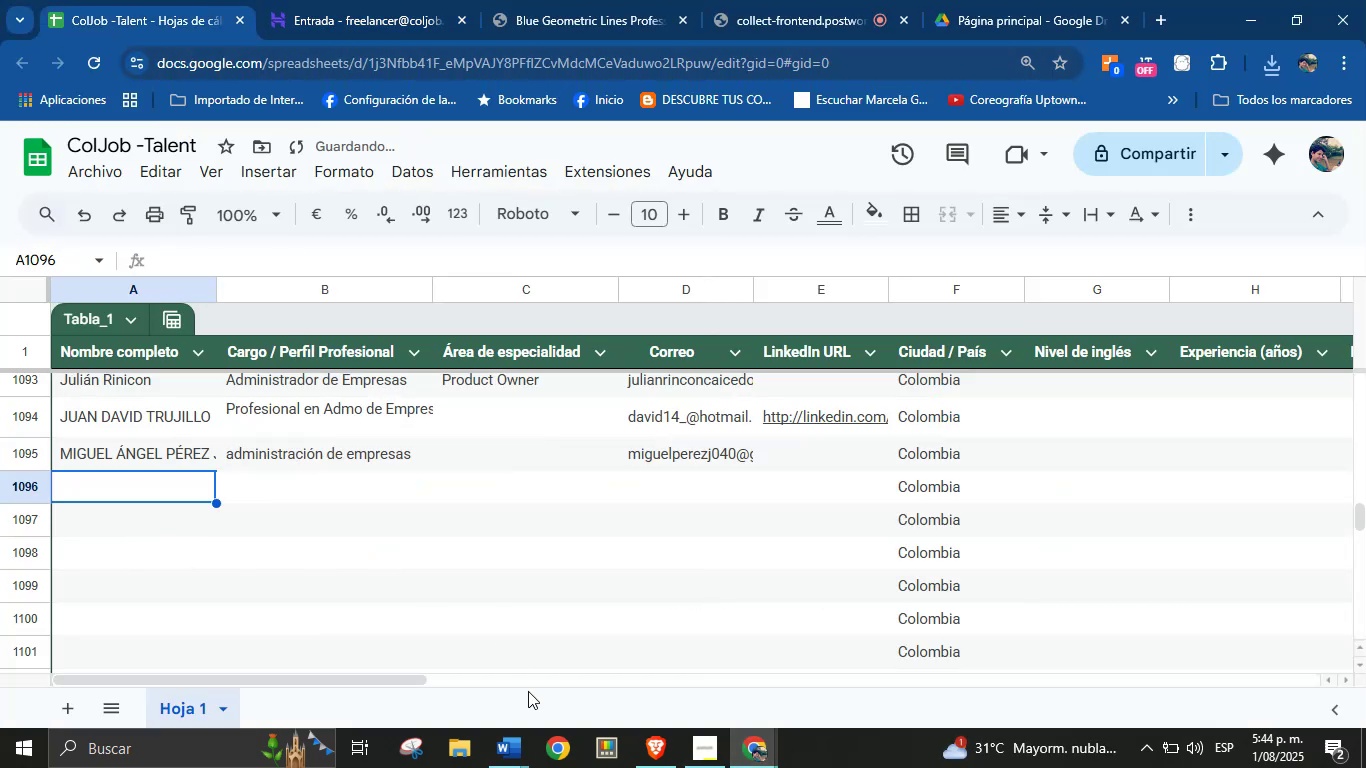 
left_click([526, 734])
 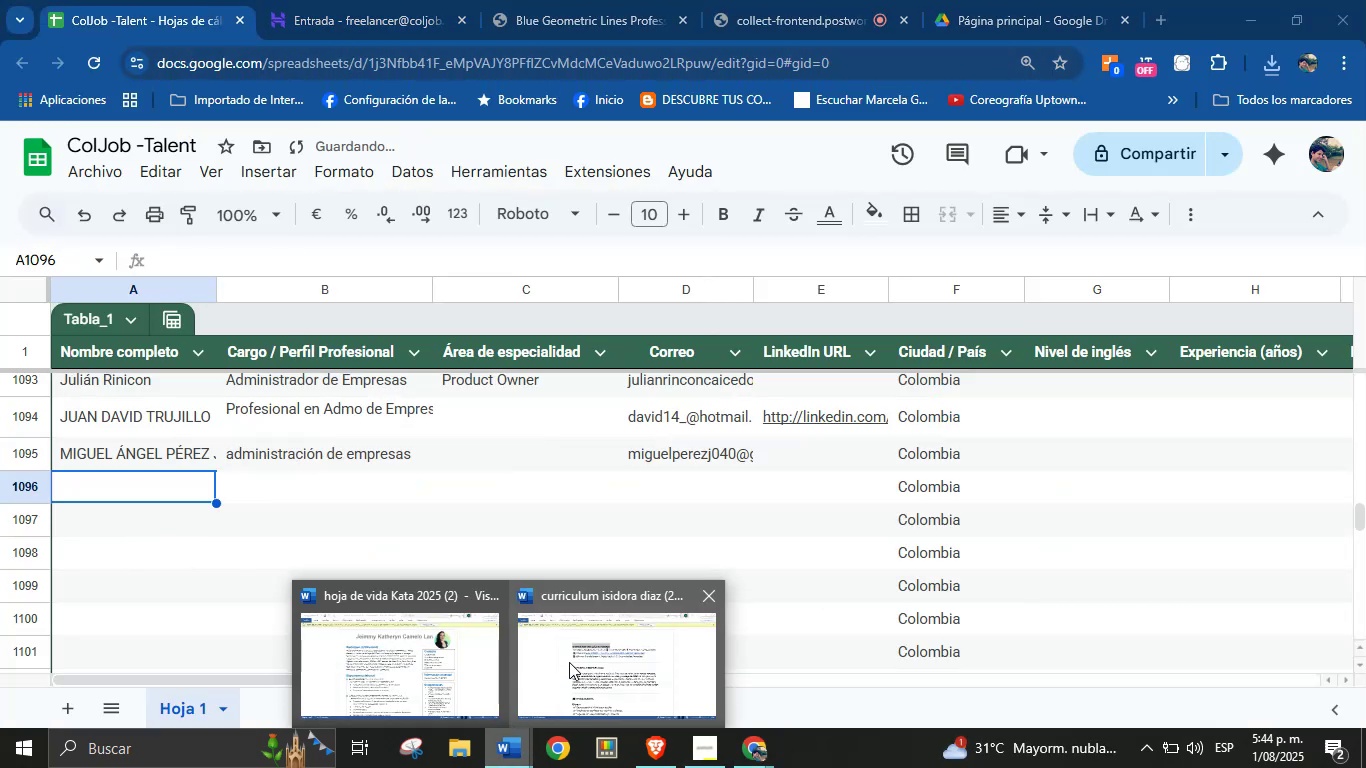 
left_click([572, 661])
 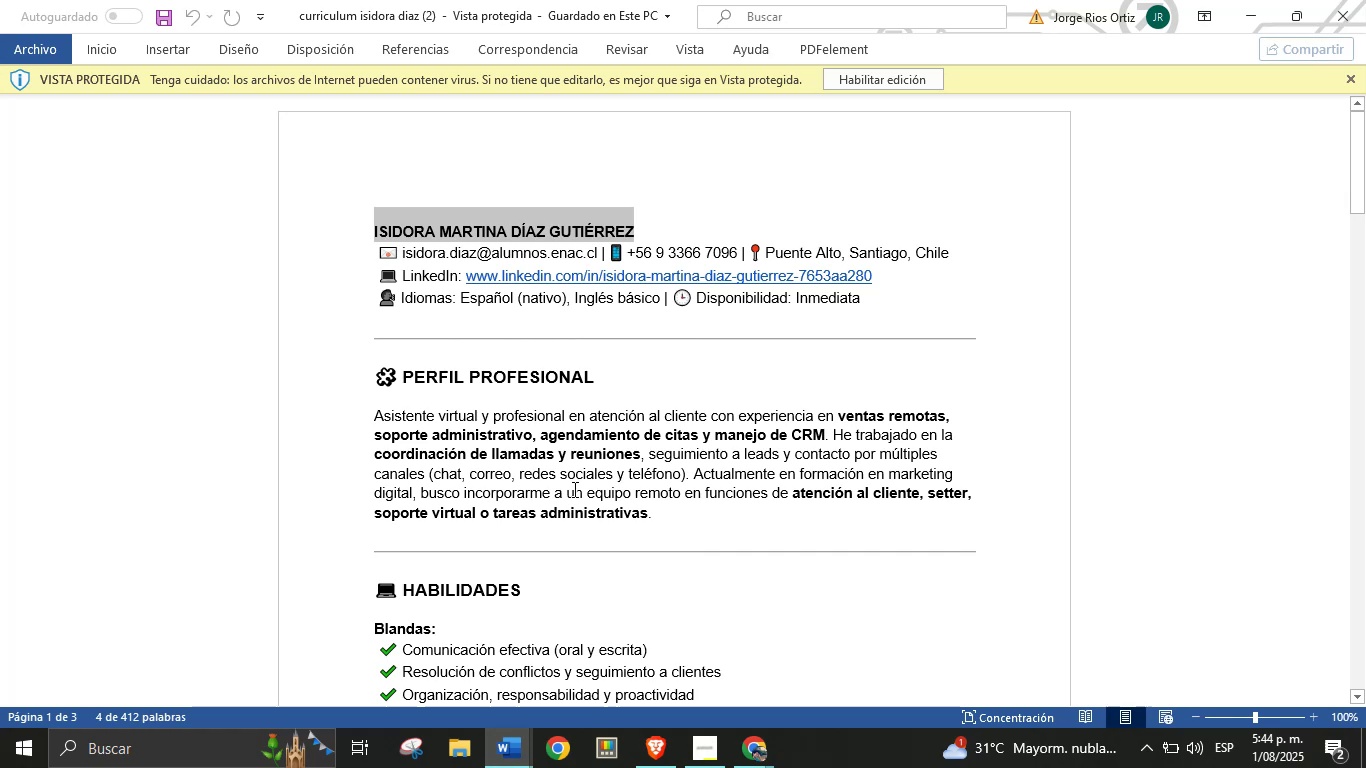 
key(Control+C)
 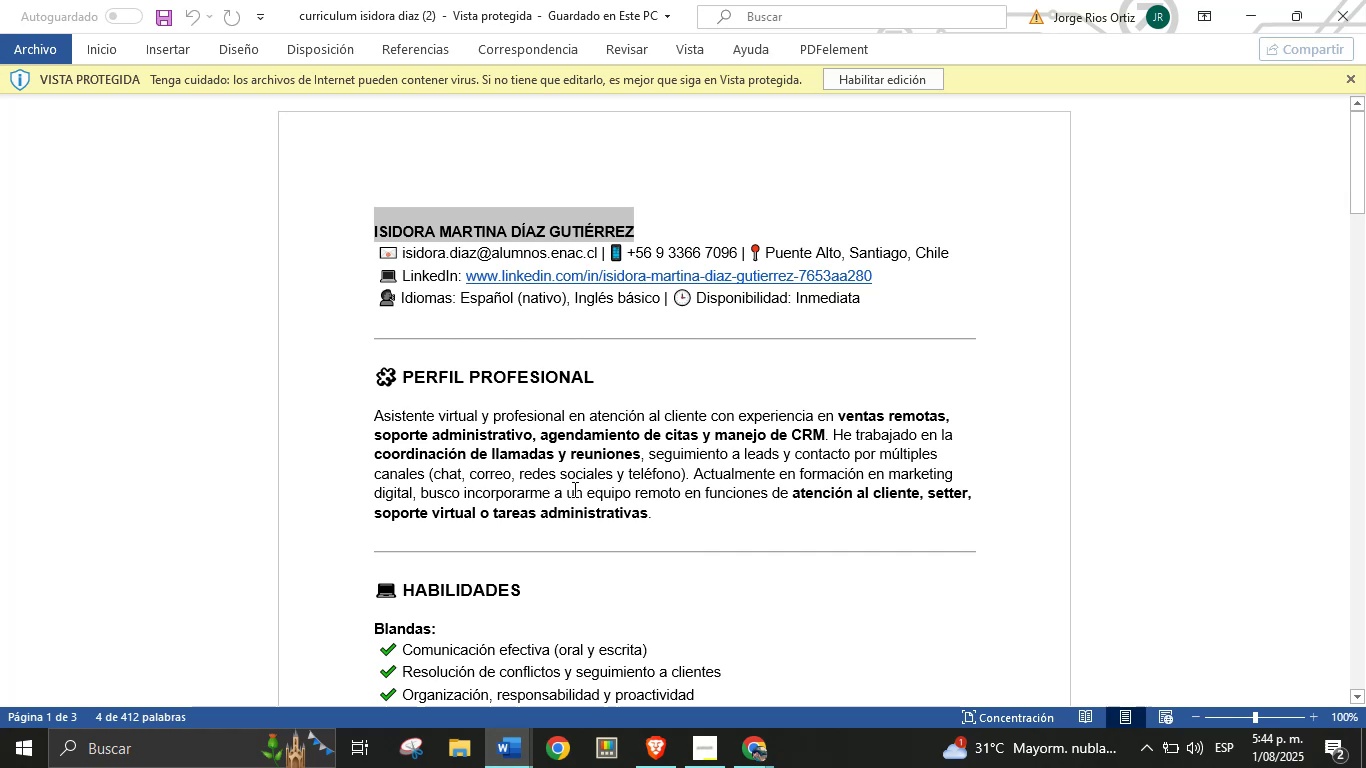 
key(Control+C)
 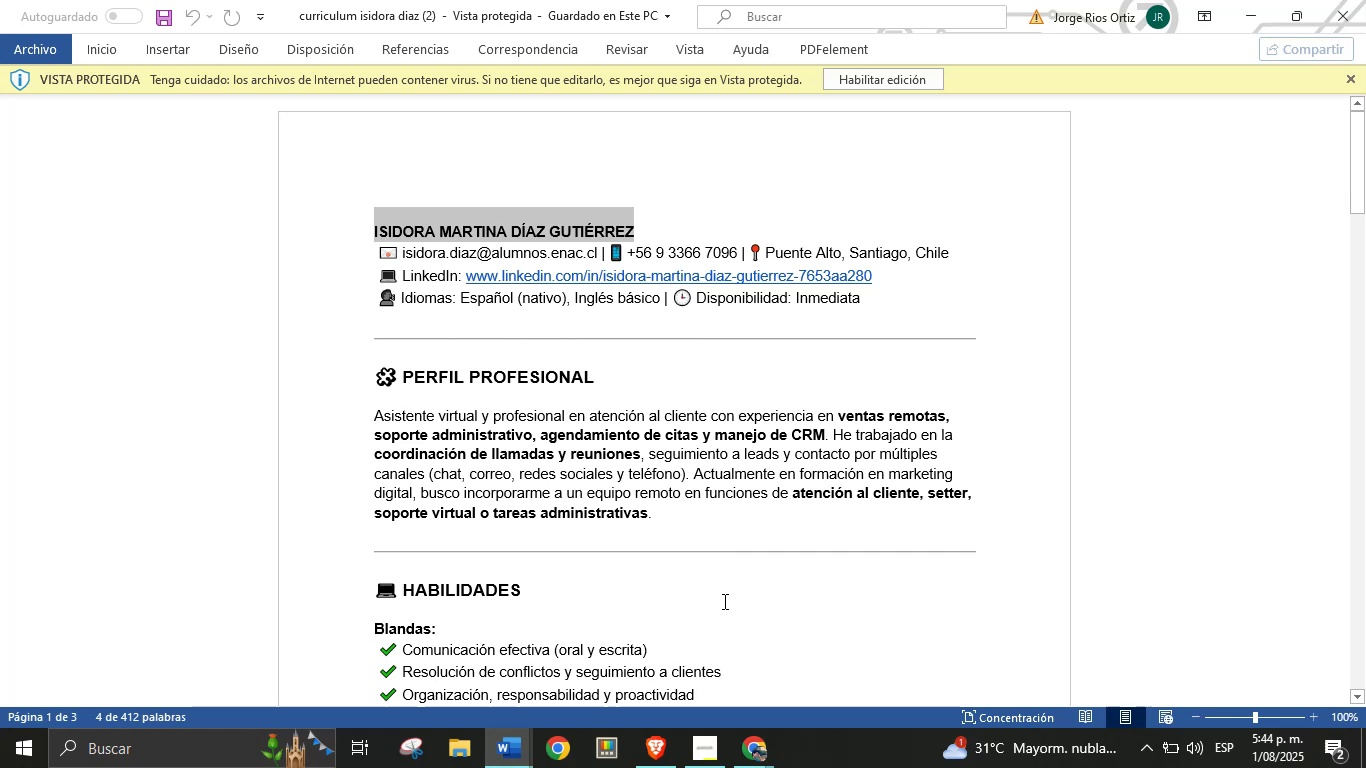 
left_click([746, 757])
 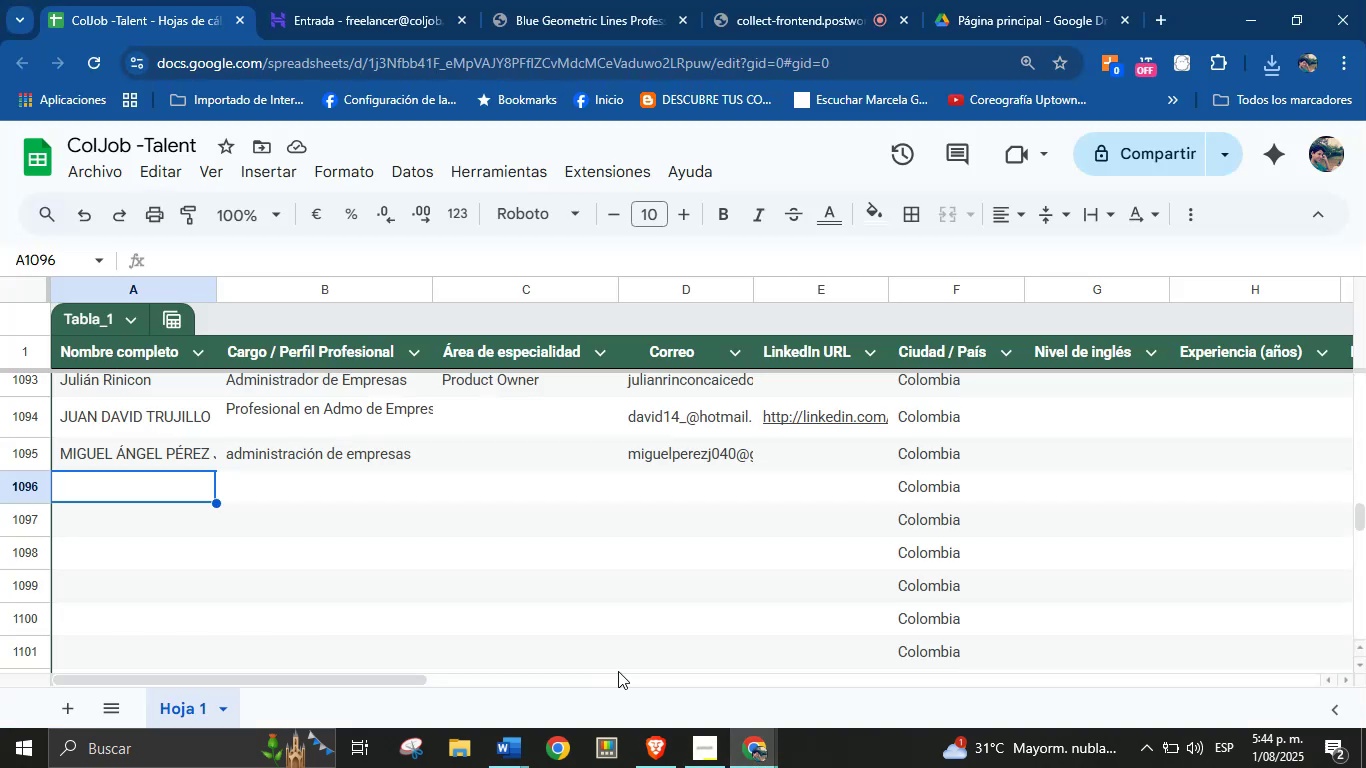 
key(Control+V)
 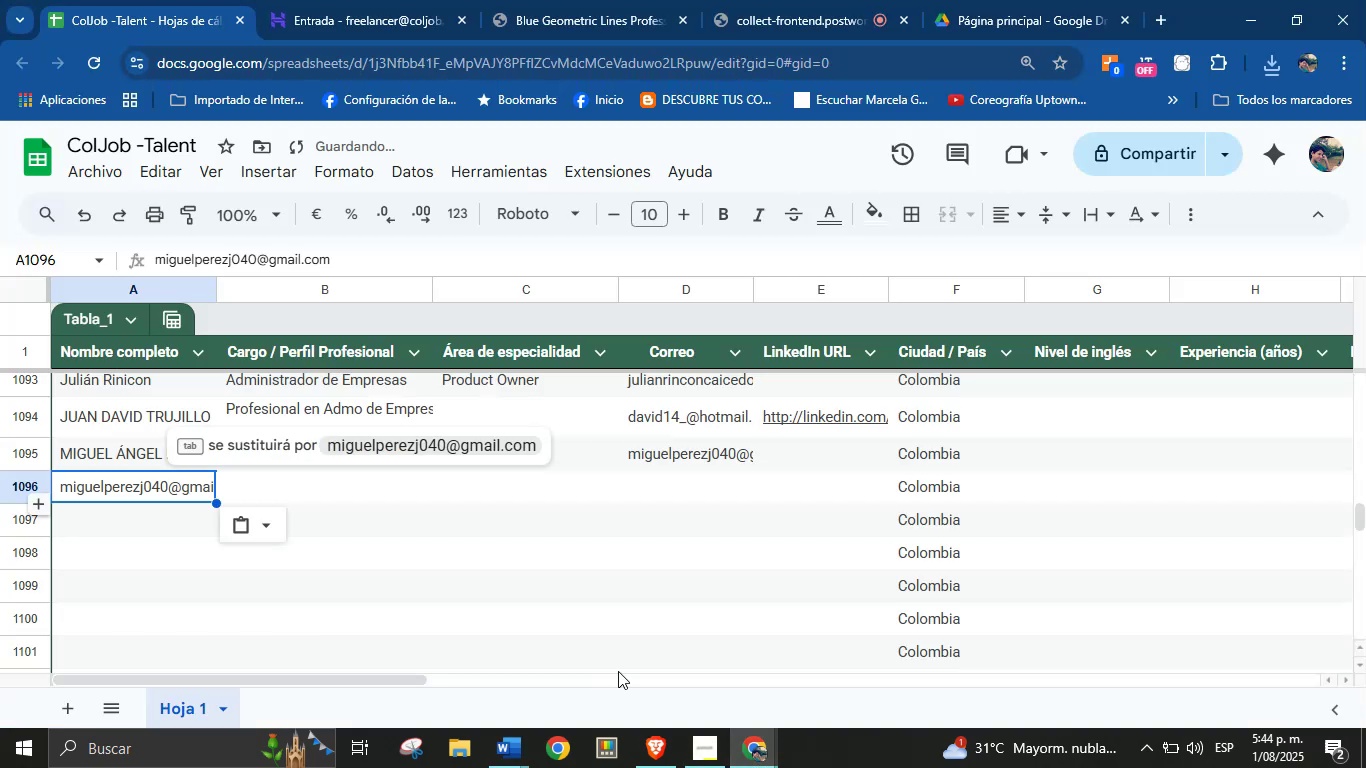 
key(Control+ControlLeft)
 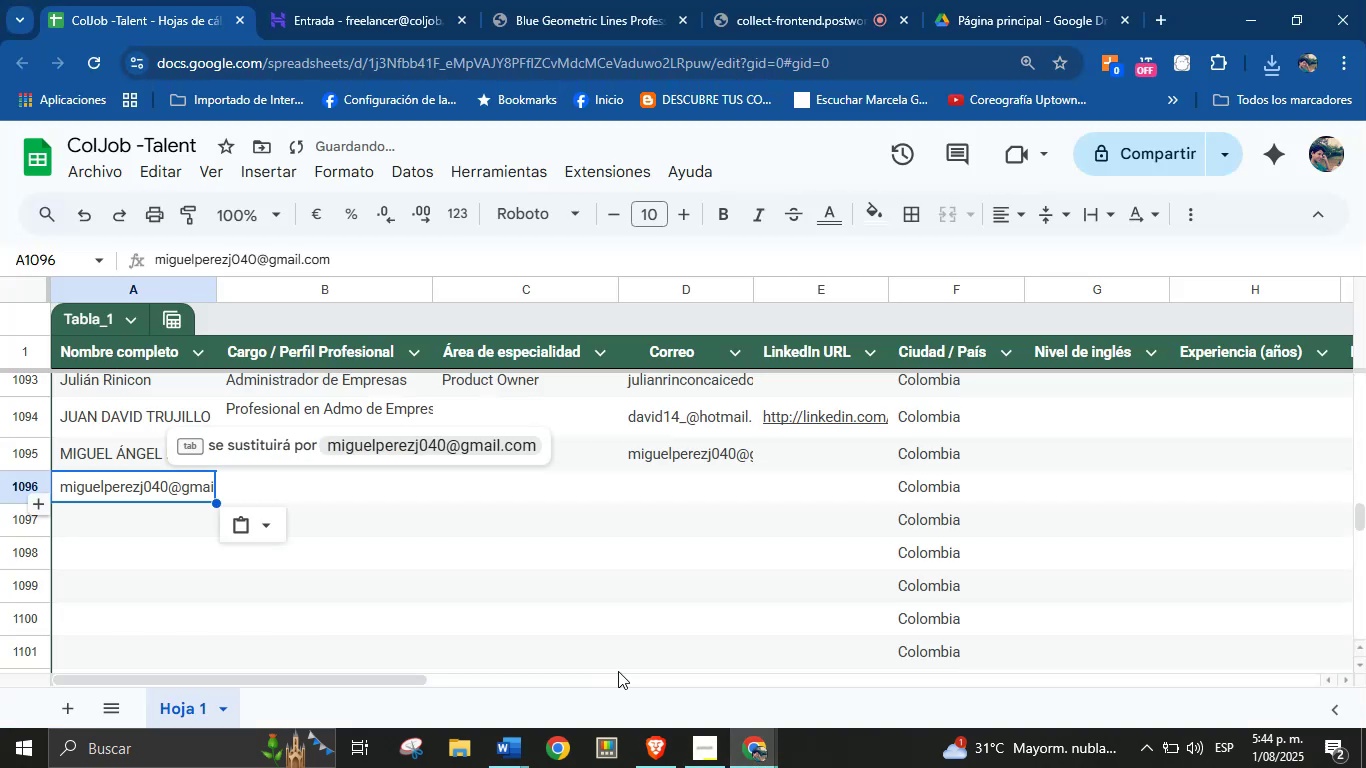 
key(Control+Z)
 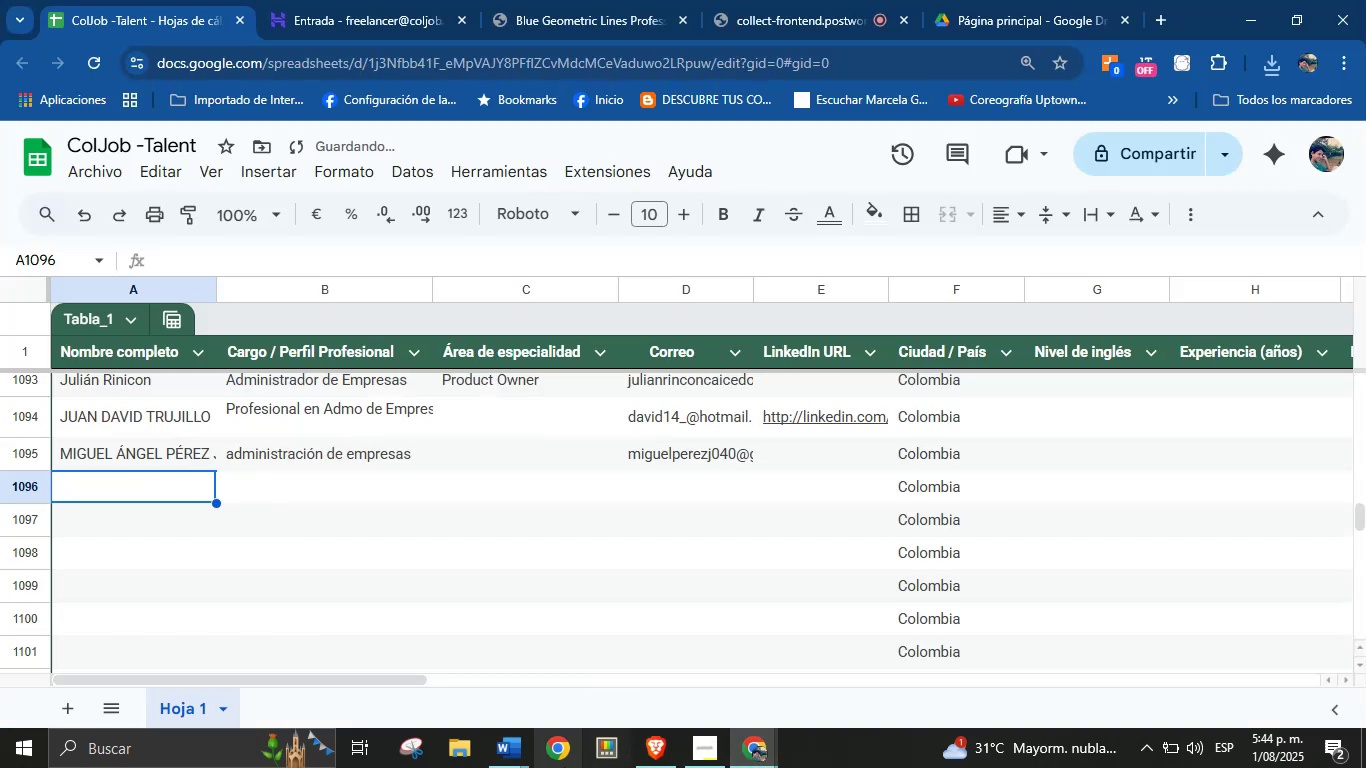 
left_click([529, 751])
 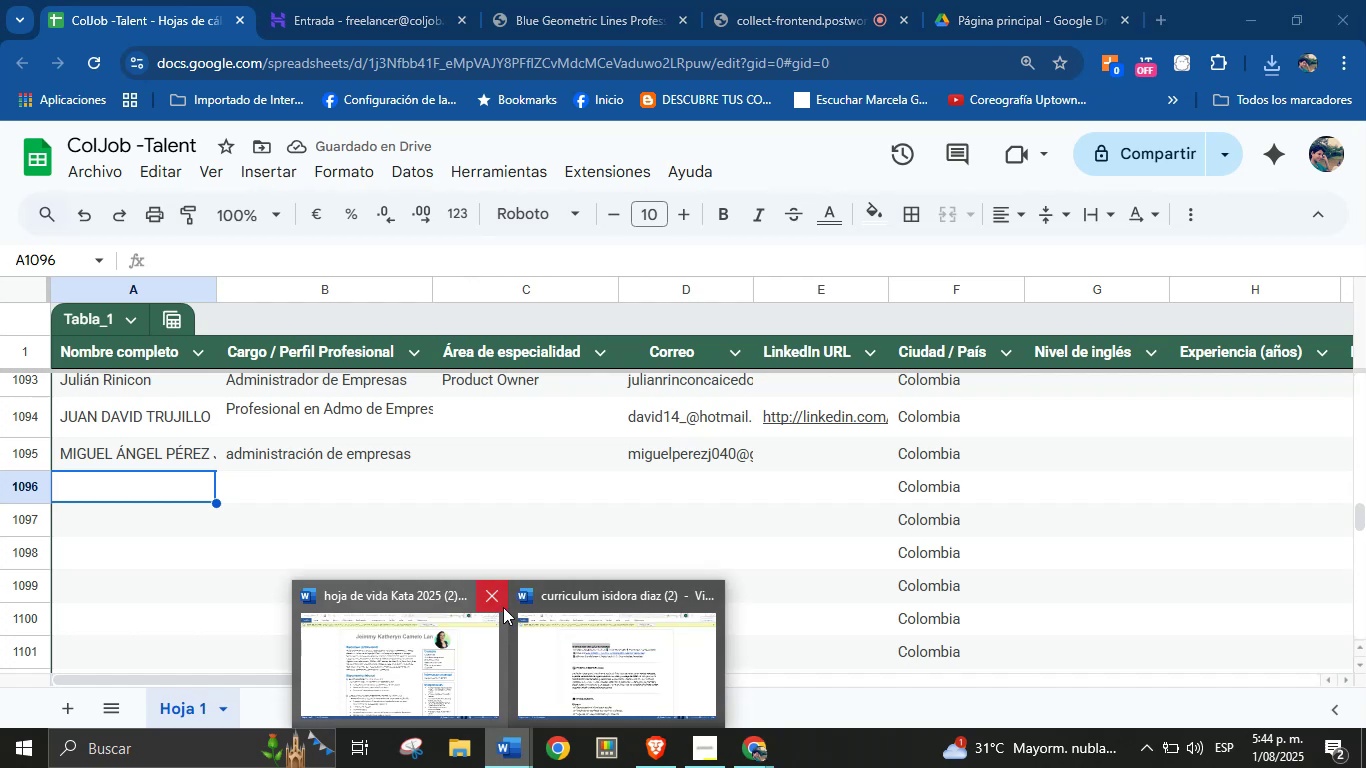 
left_click([502, 598])
 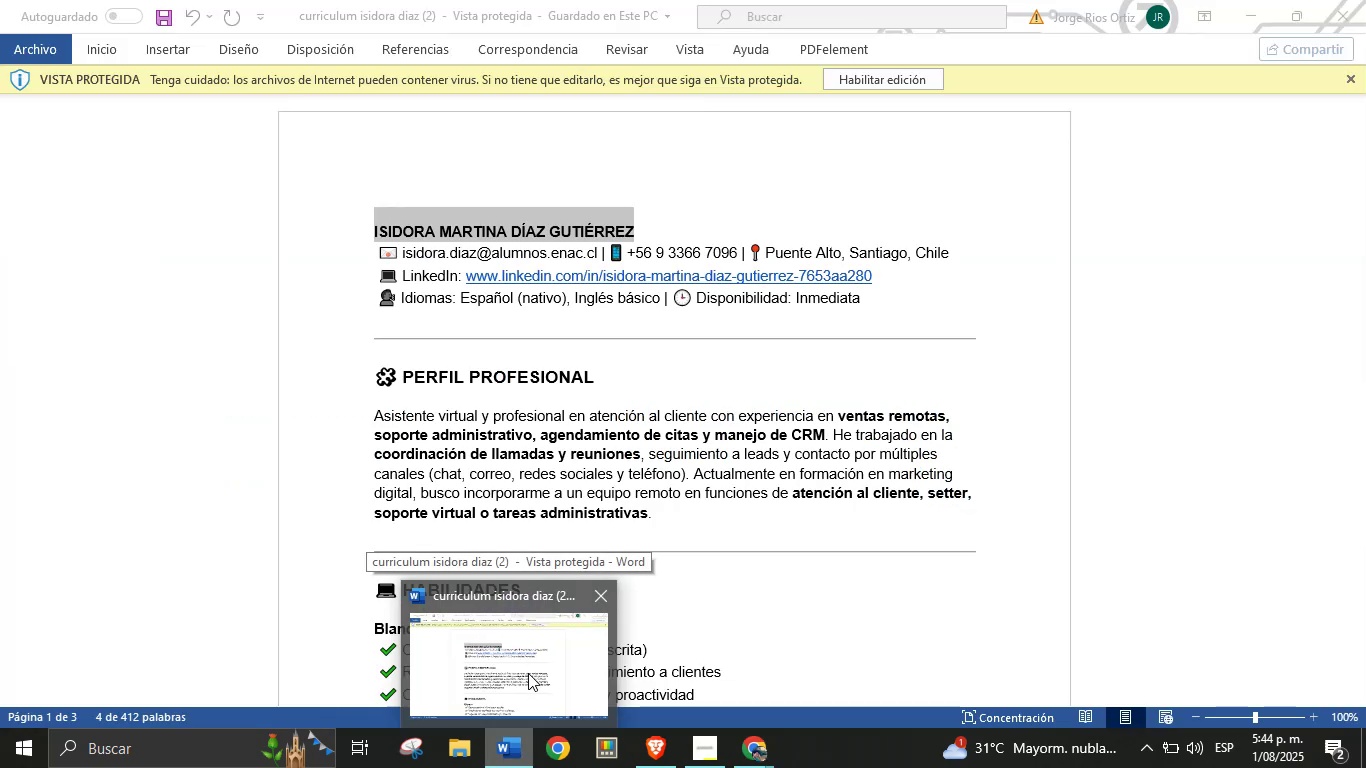 
left_click([526, 678])
 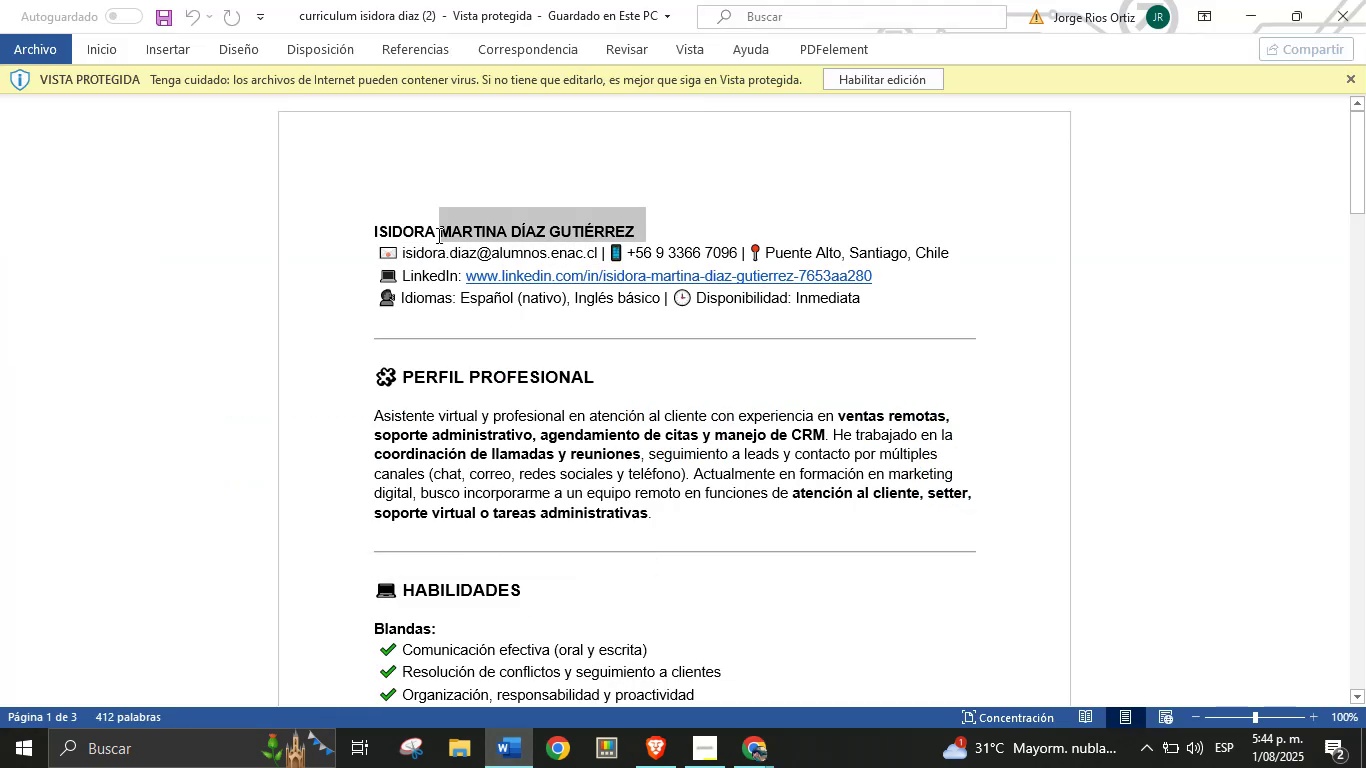 
right_click([426, 212])
 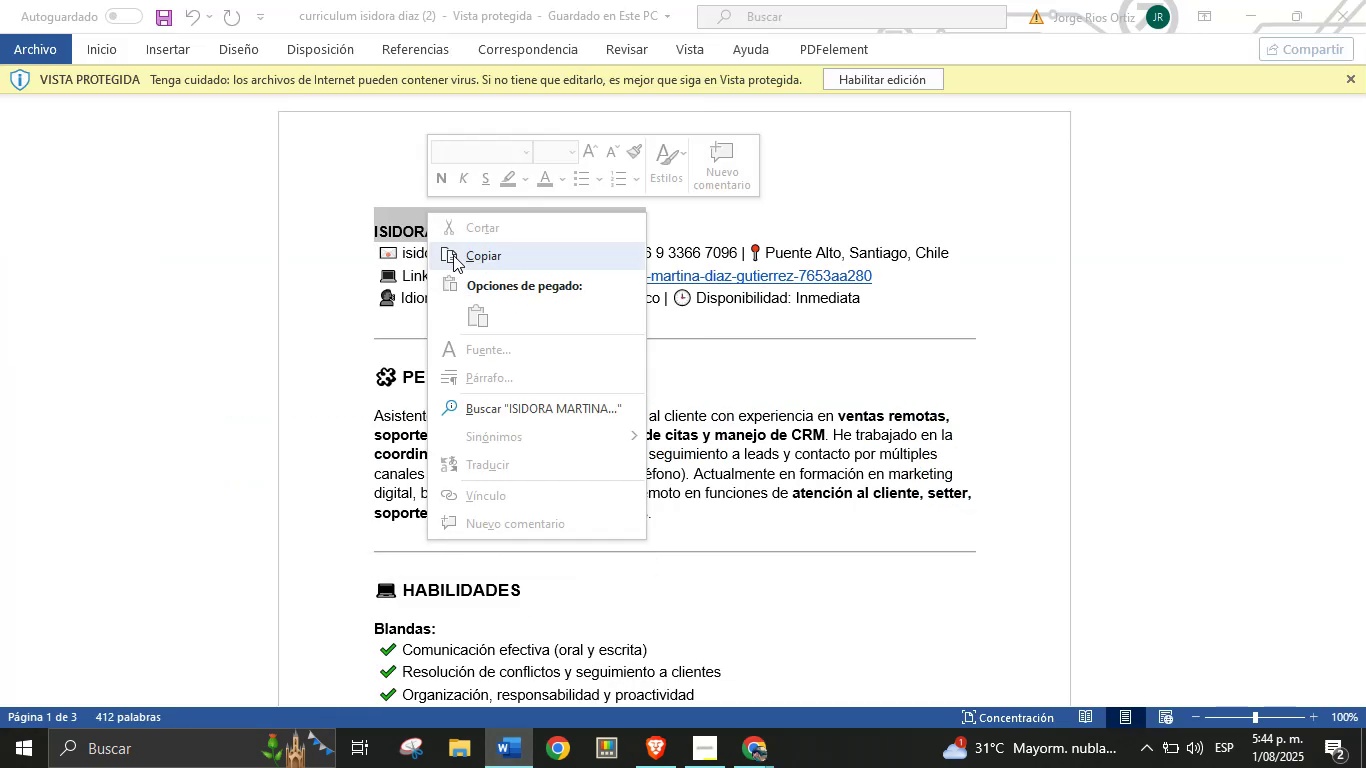 
left_click([467, 257])
 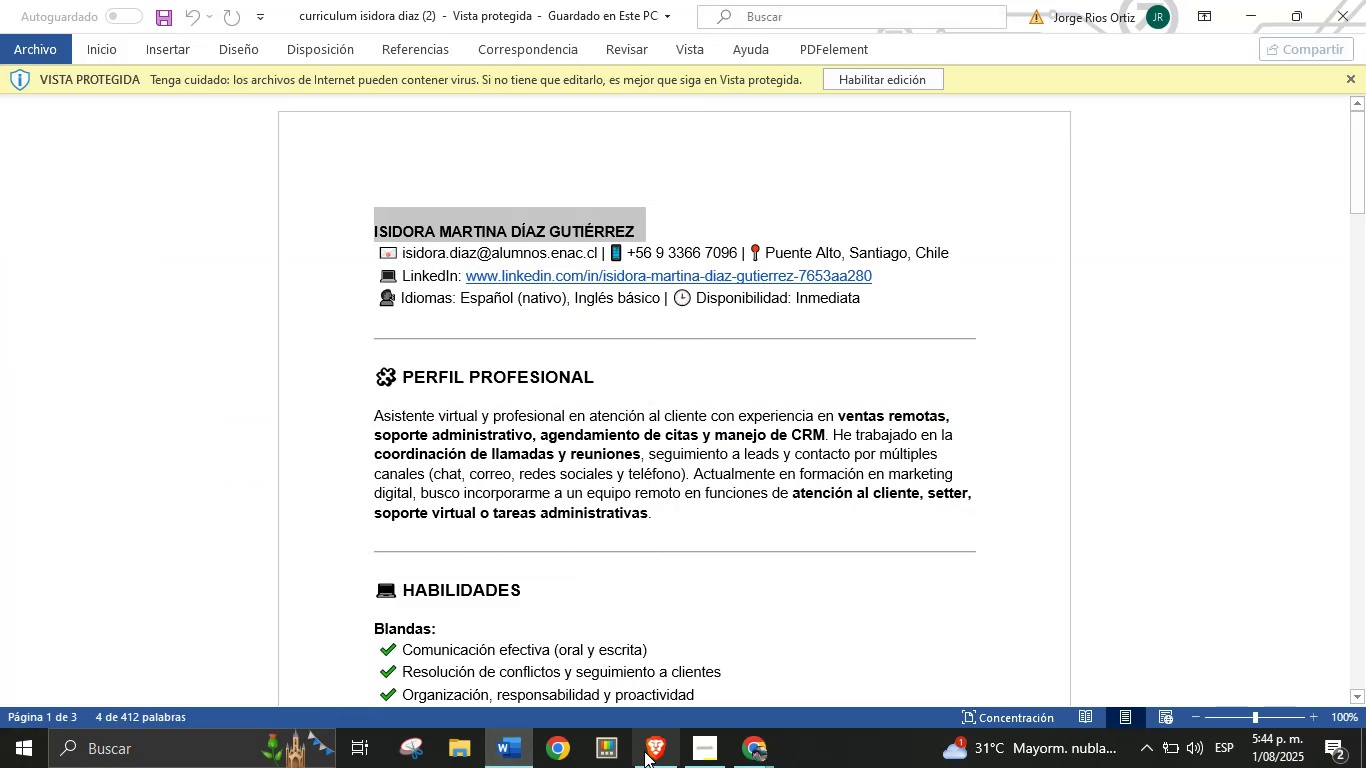 
left_click([644, 755])
 